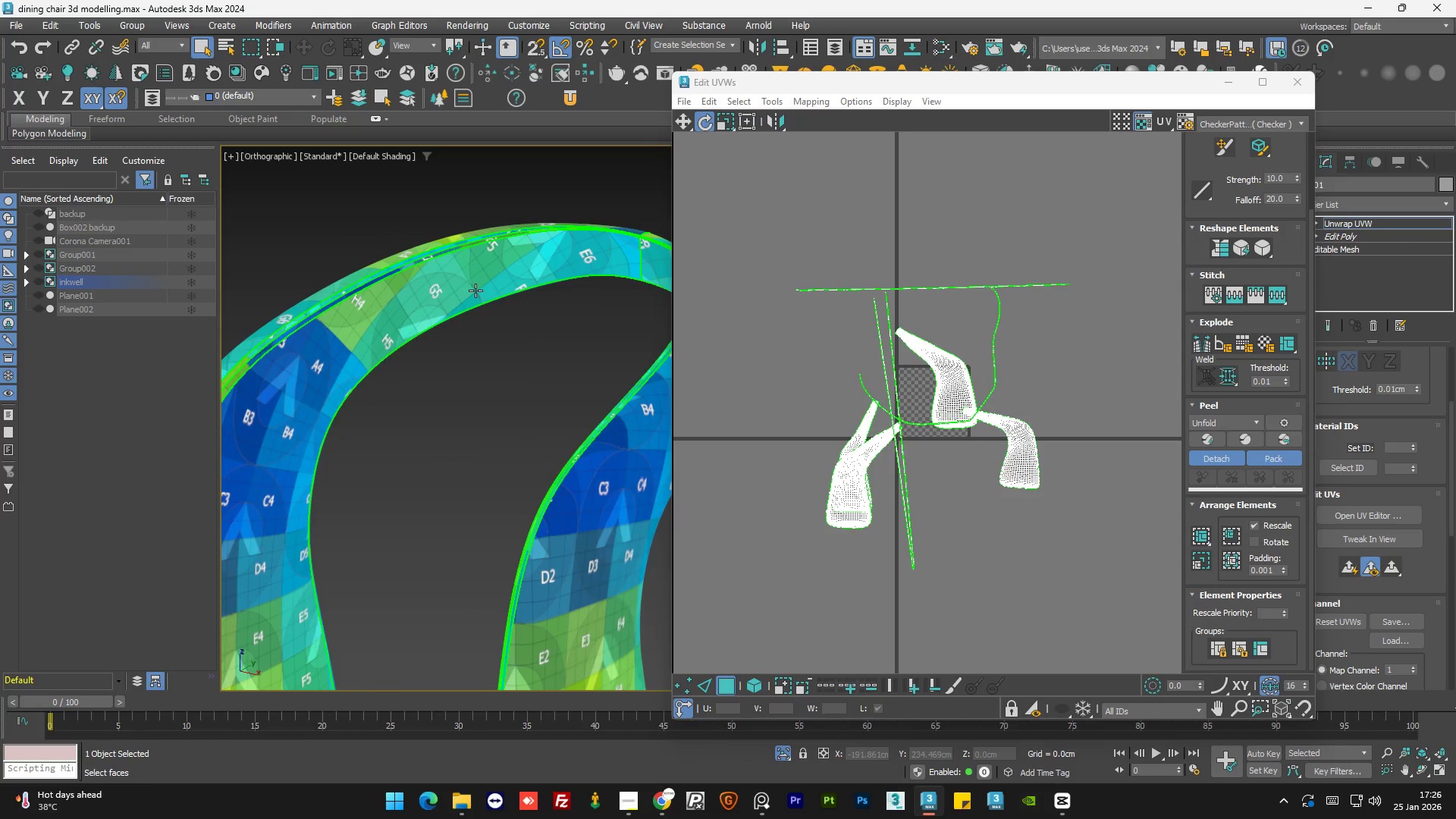 
left_click([475, 290])
 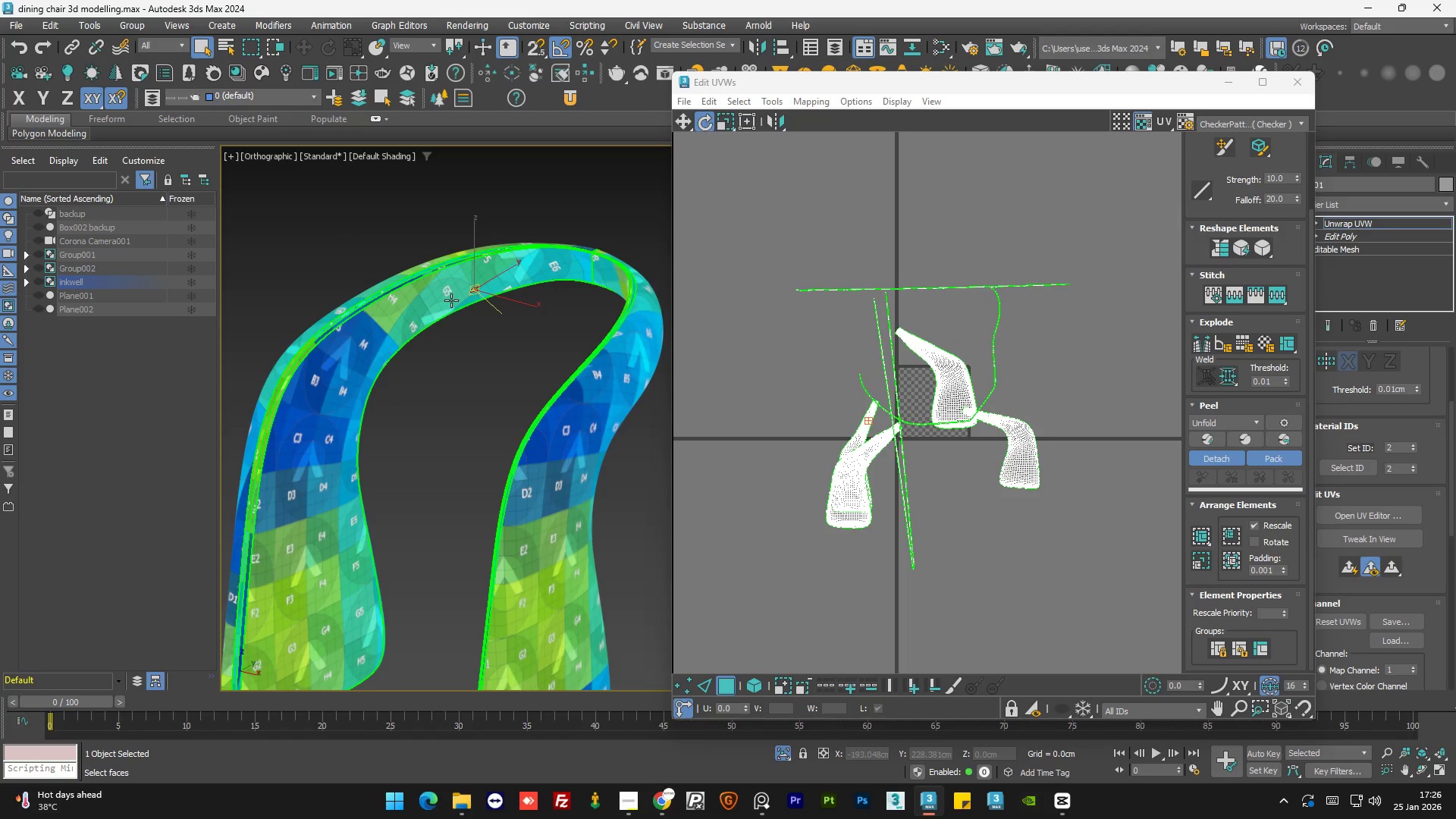 
scroll: coordinate [475, 290], scroll_direction: down, amount: 1.0
 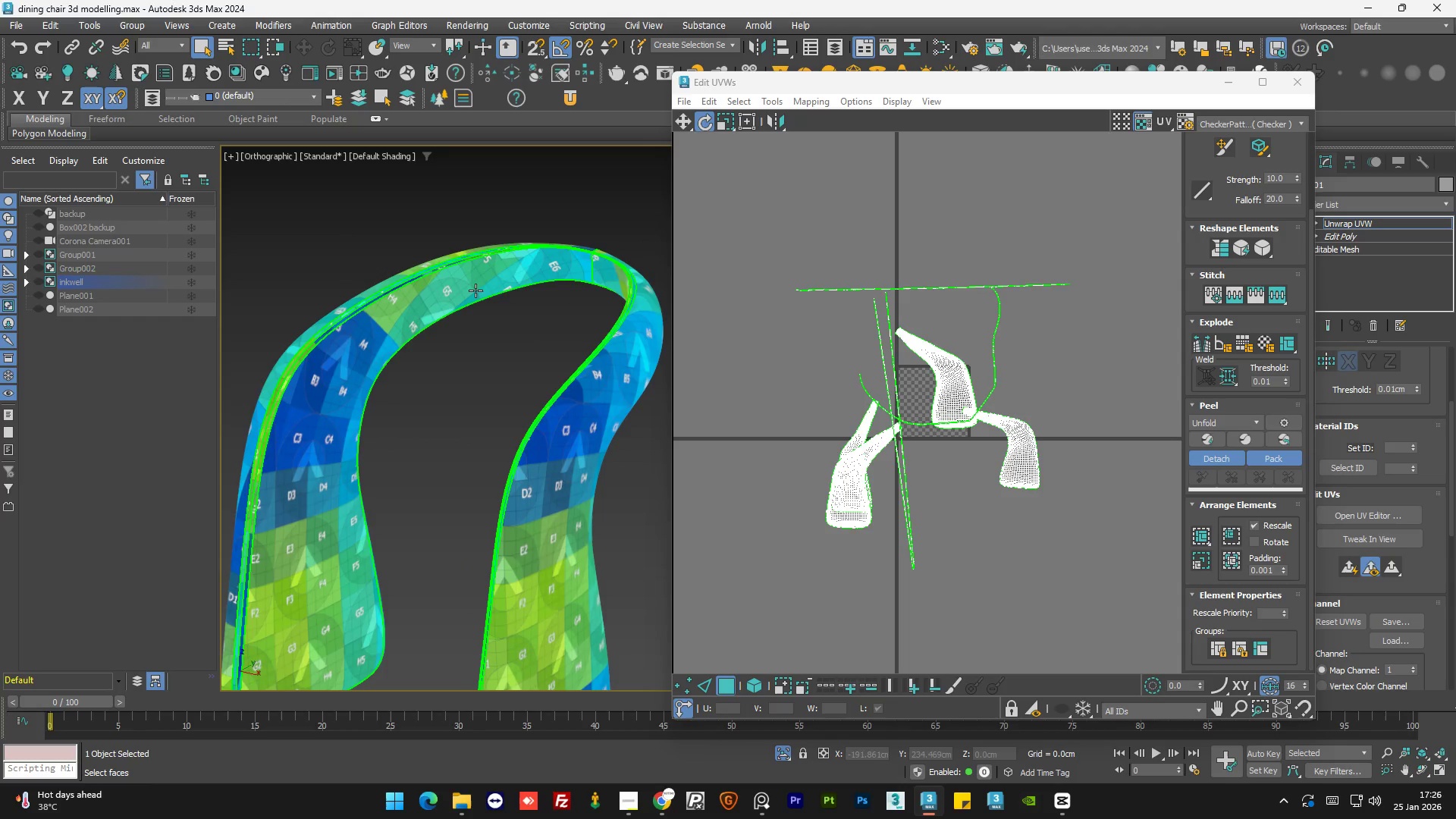 
double_click([451, 300])
 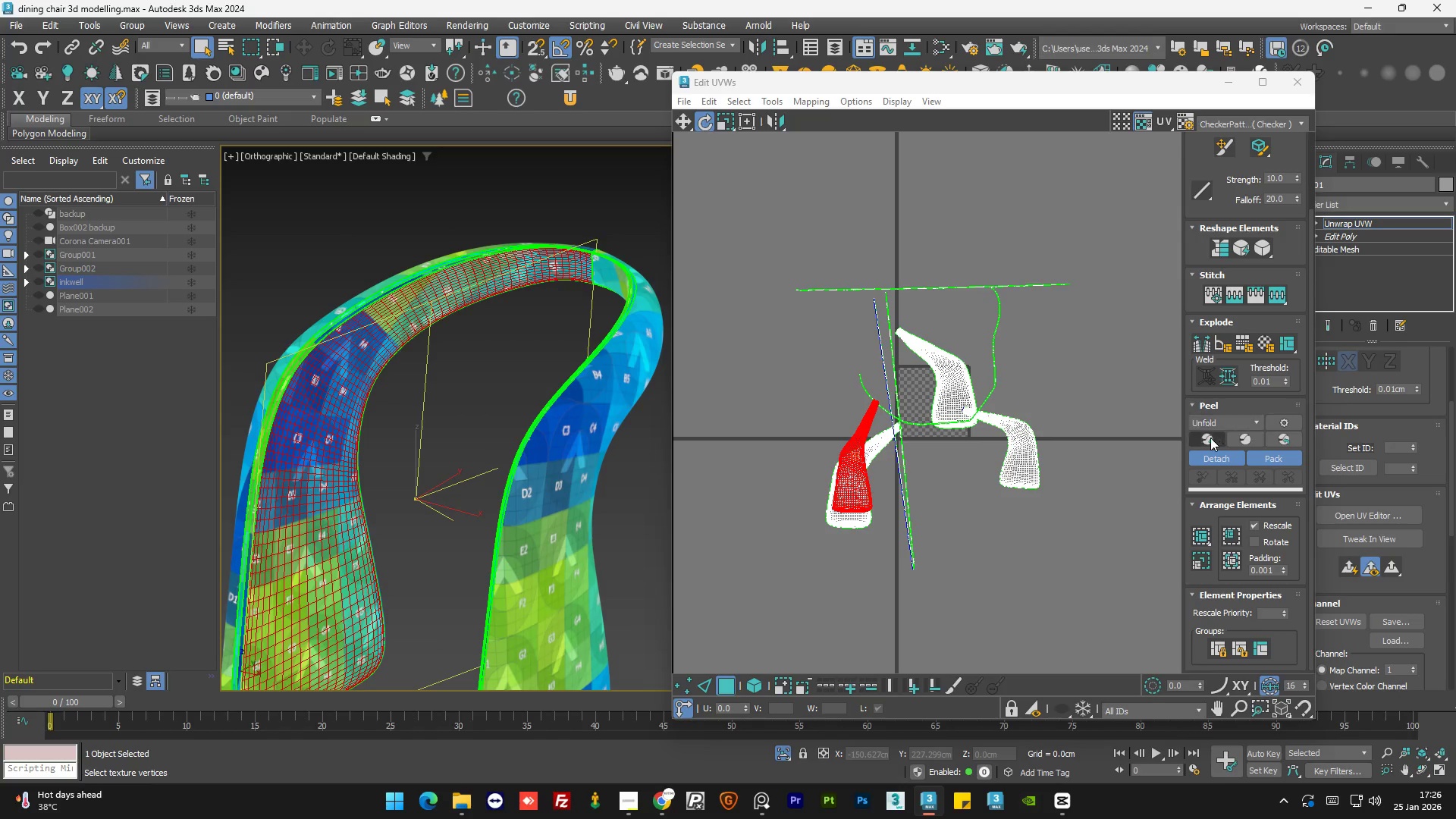 
left_click([1210, 438])
 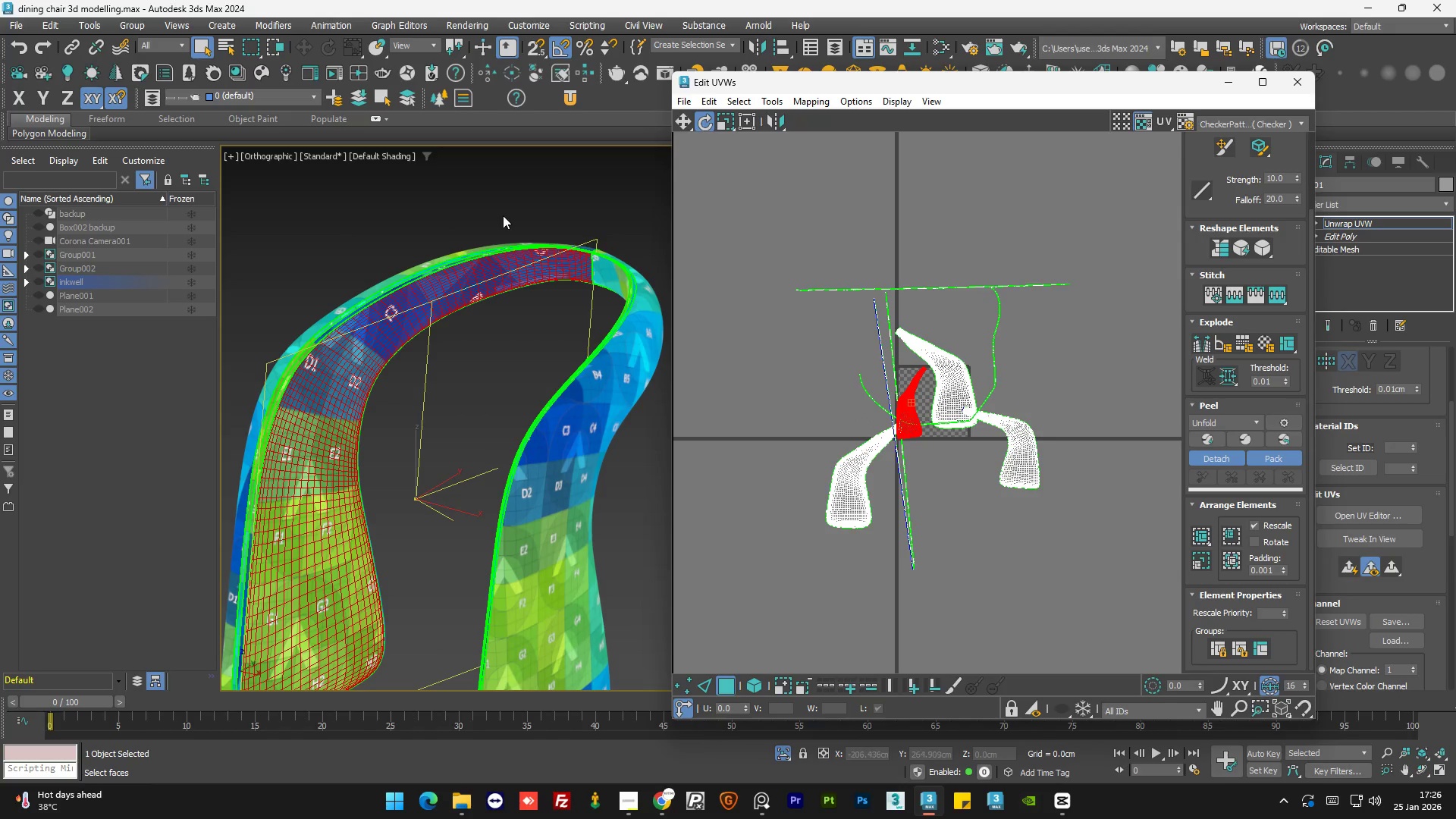 
left_click([516, 213])
 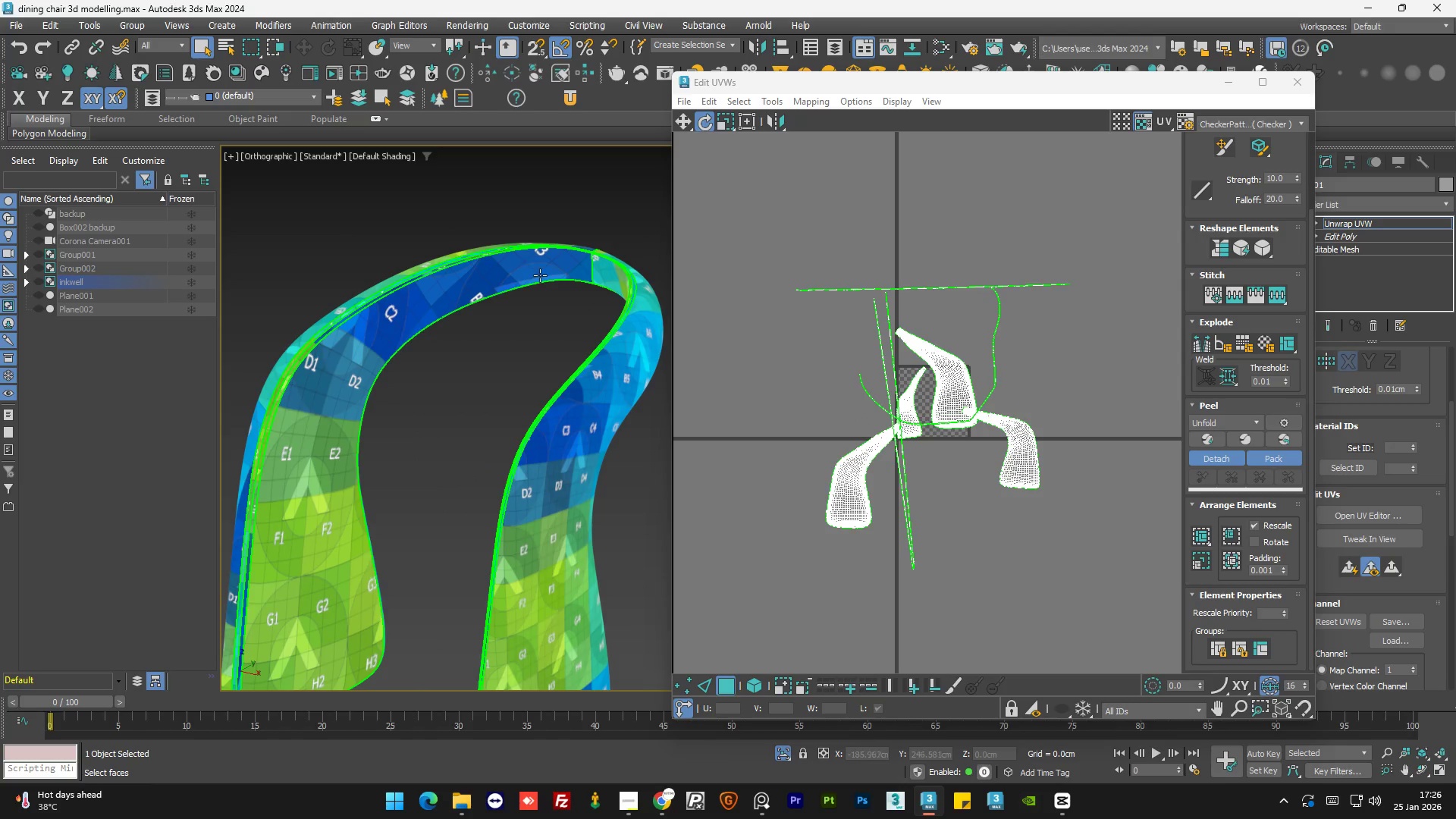 
scroll: coordinate [540, 276], scroll_direction: up, amount: 1.0
 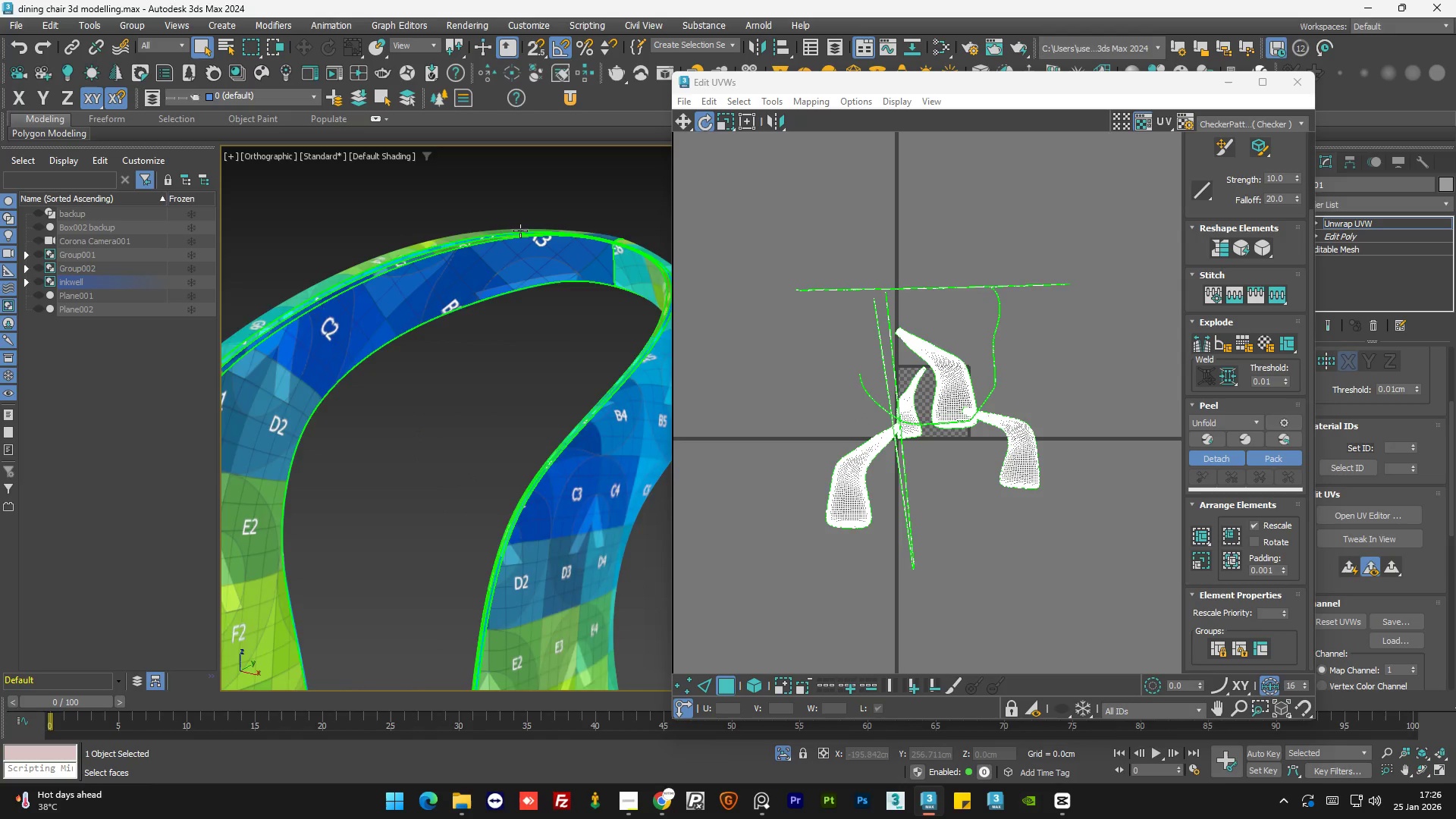 
scroll: coordinate [520, 231], scroll_direction: down, amount: 1.0
 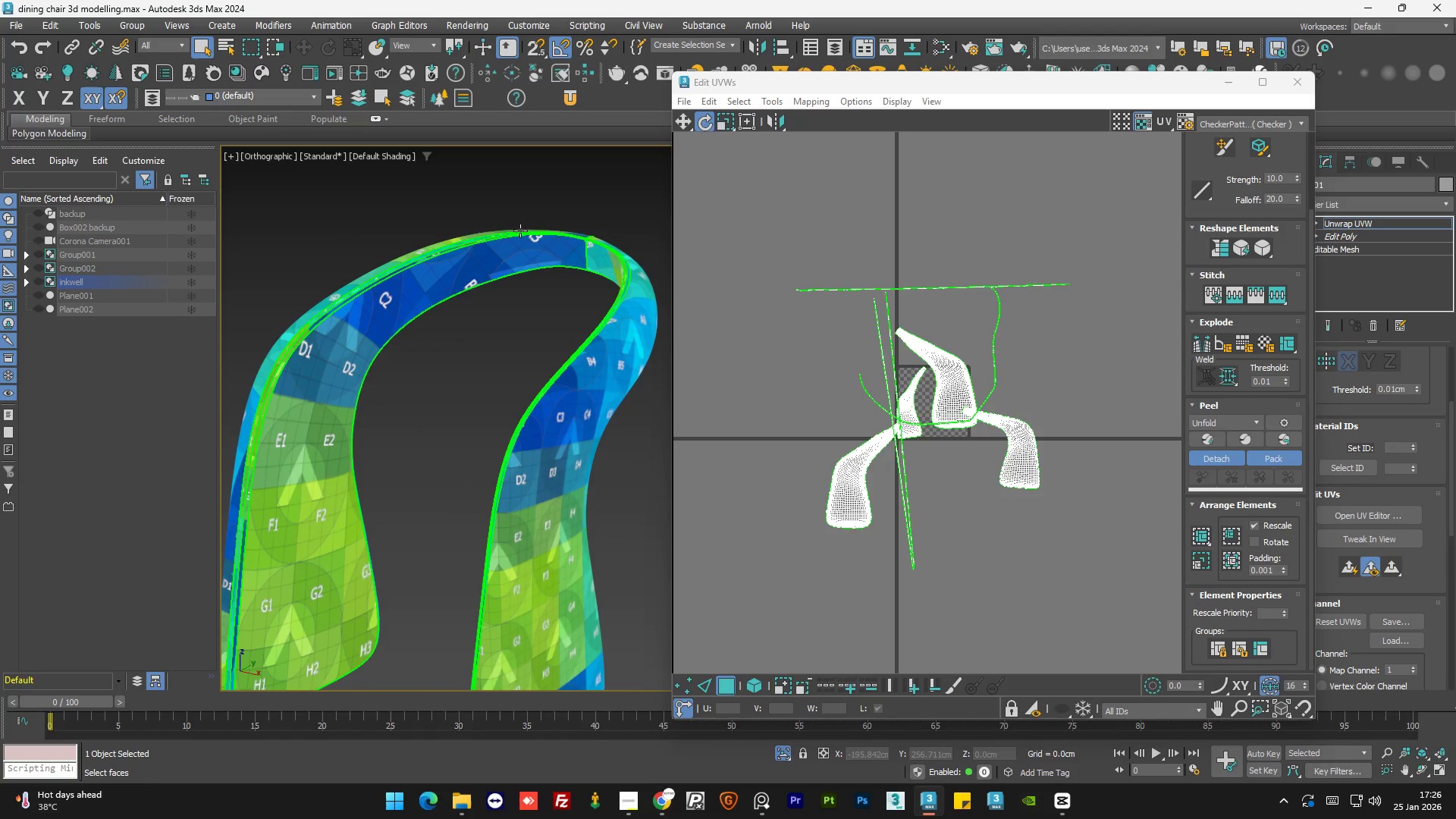 
key(Control+Z)
 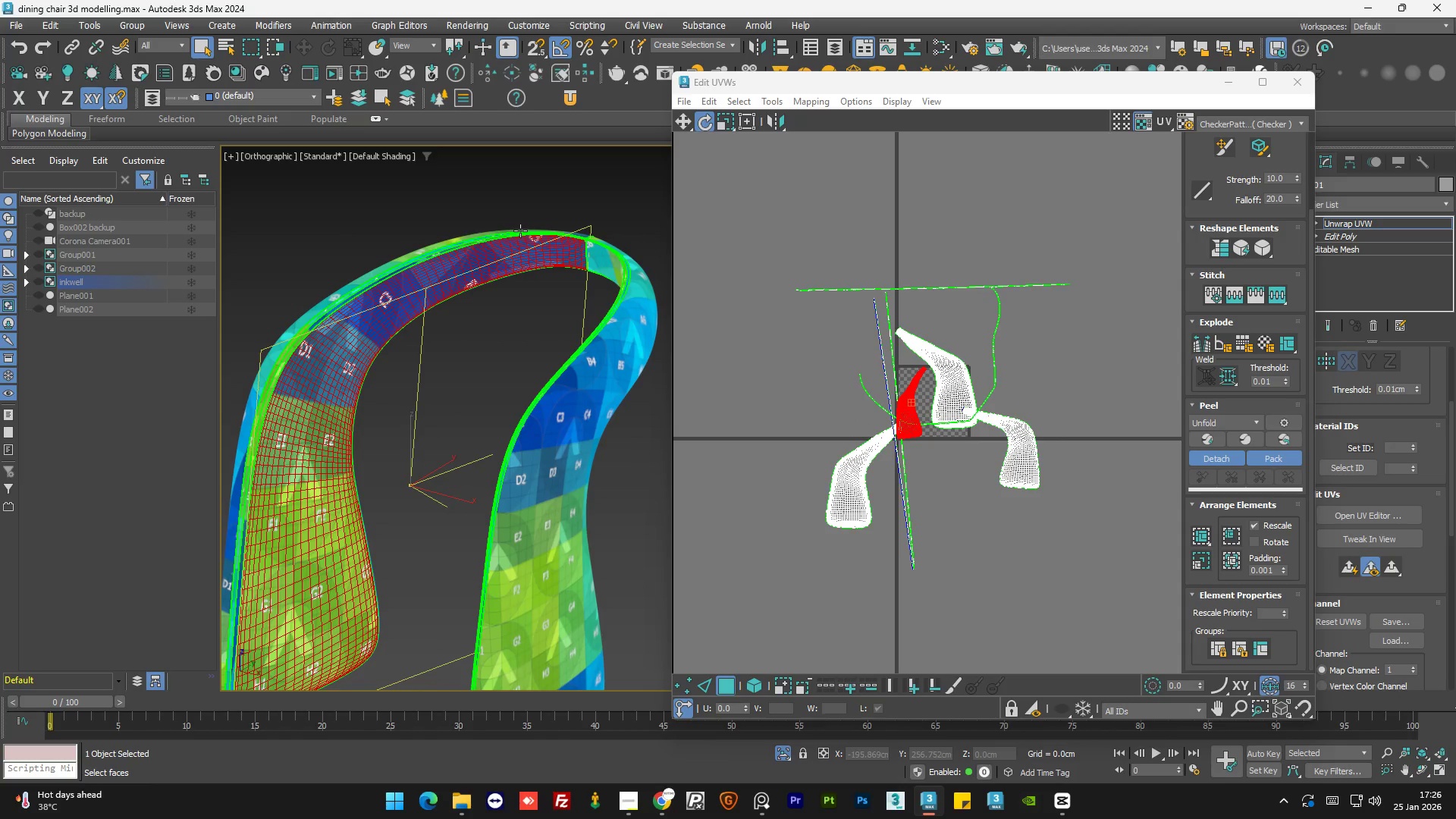 
key(Control+Z)
 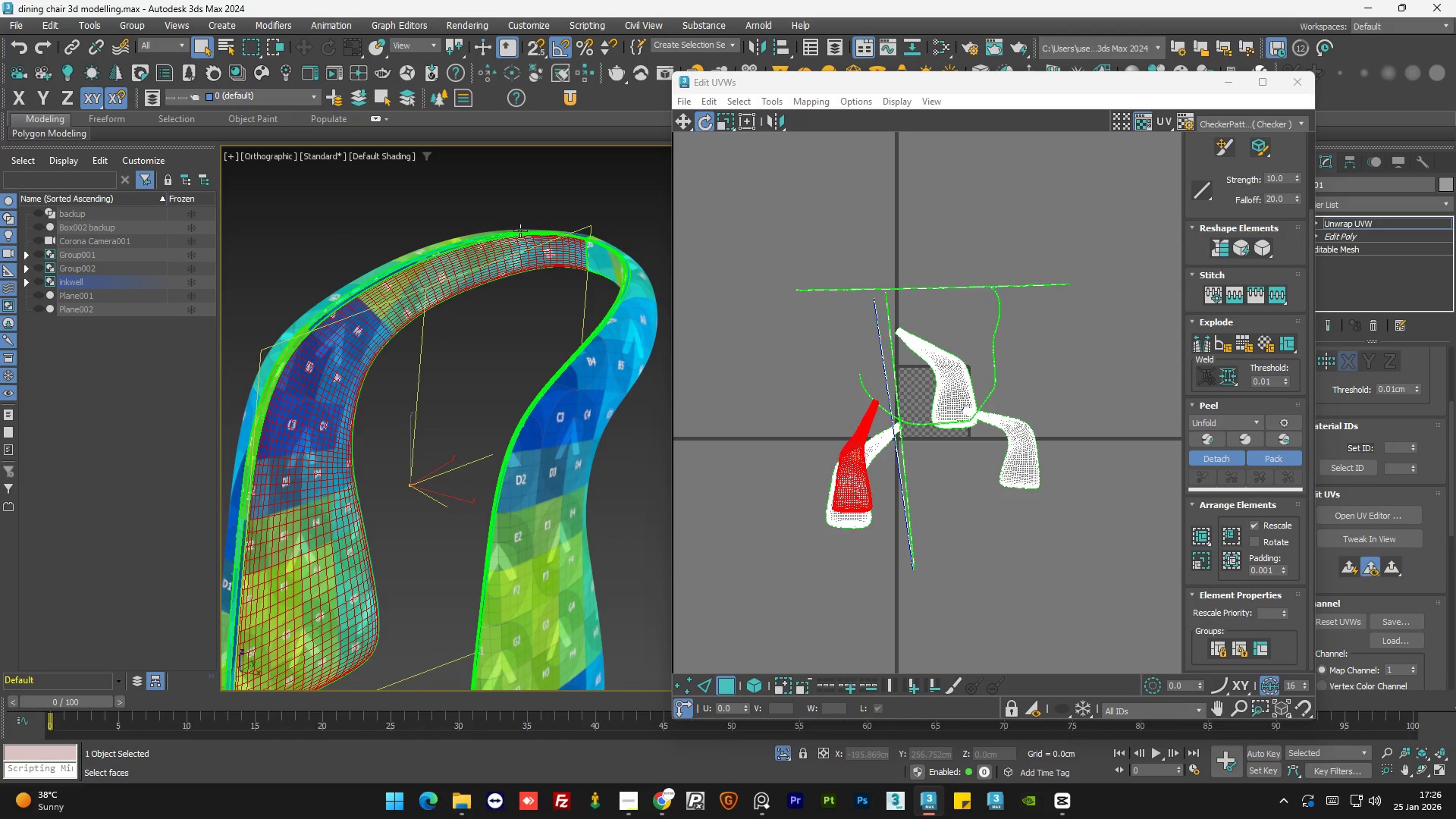 
left_click([520, 231])
 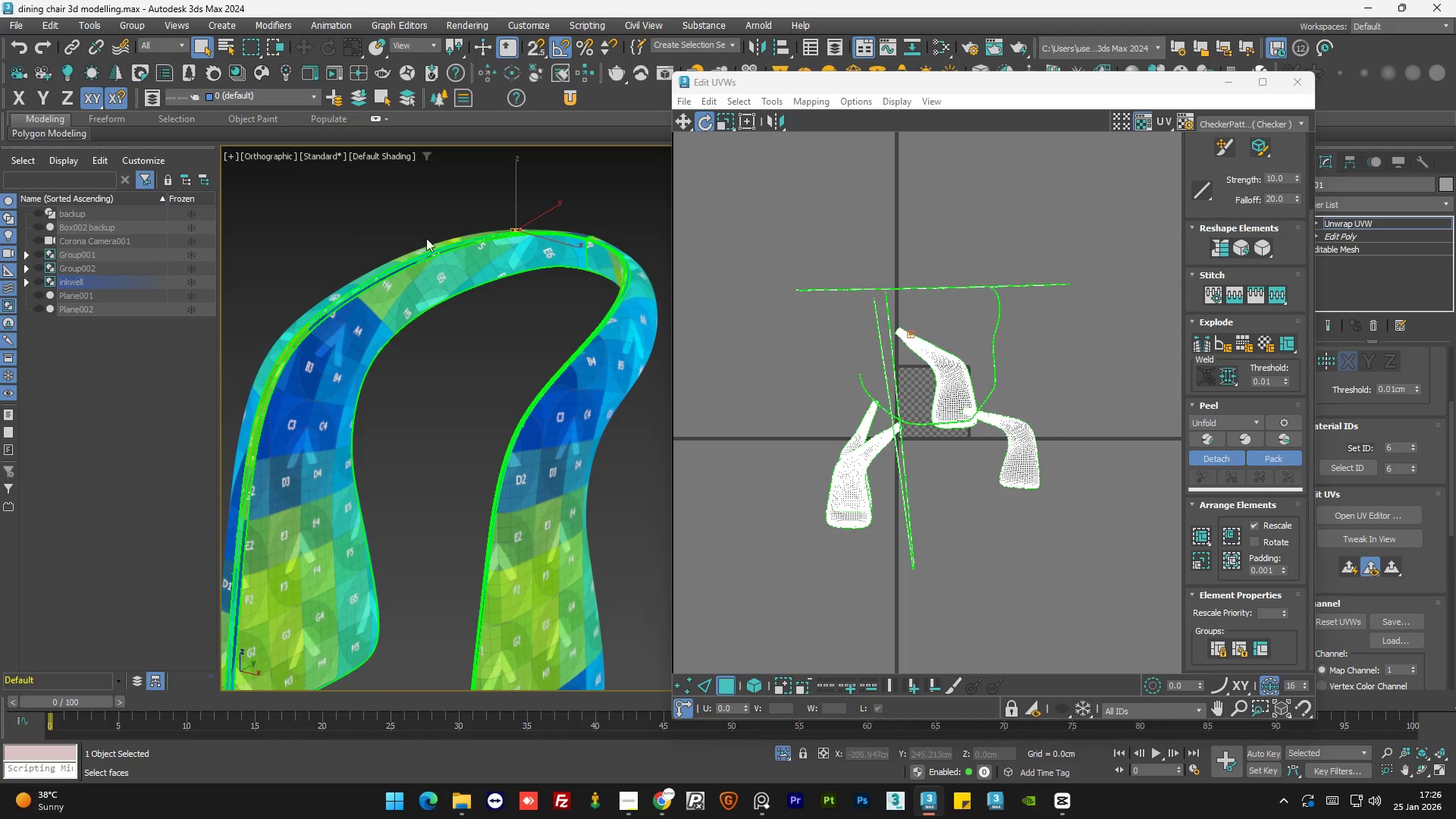 
left_click([401, 236])
 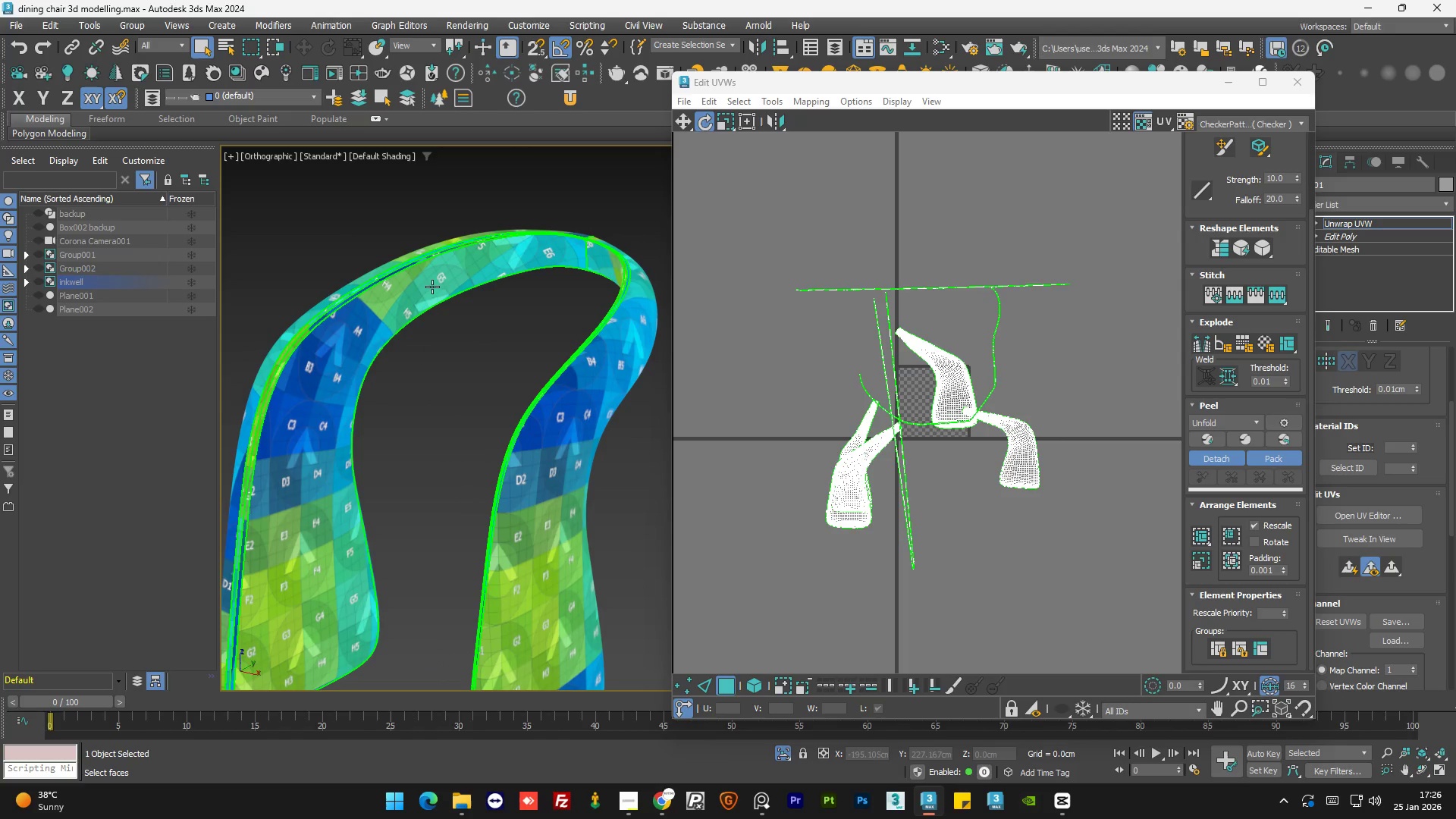 
hold_key(key=AltLeft, duration=0.98)
 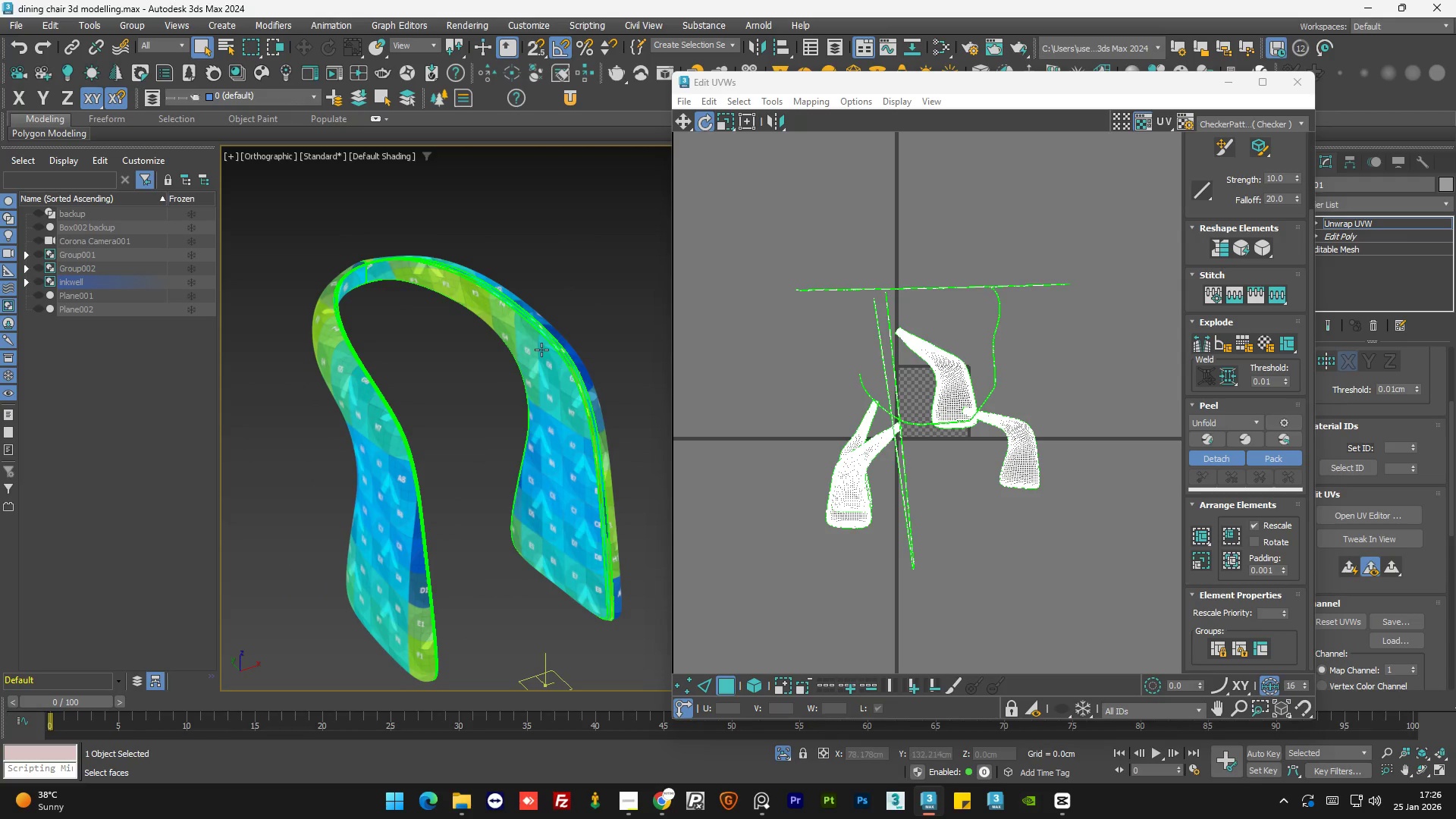 
scroll: coordinate [370, 354], scroll_direction: down, amount: 1.0
 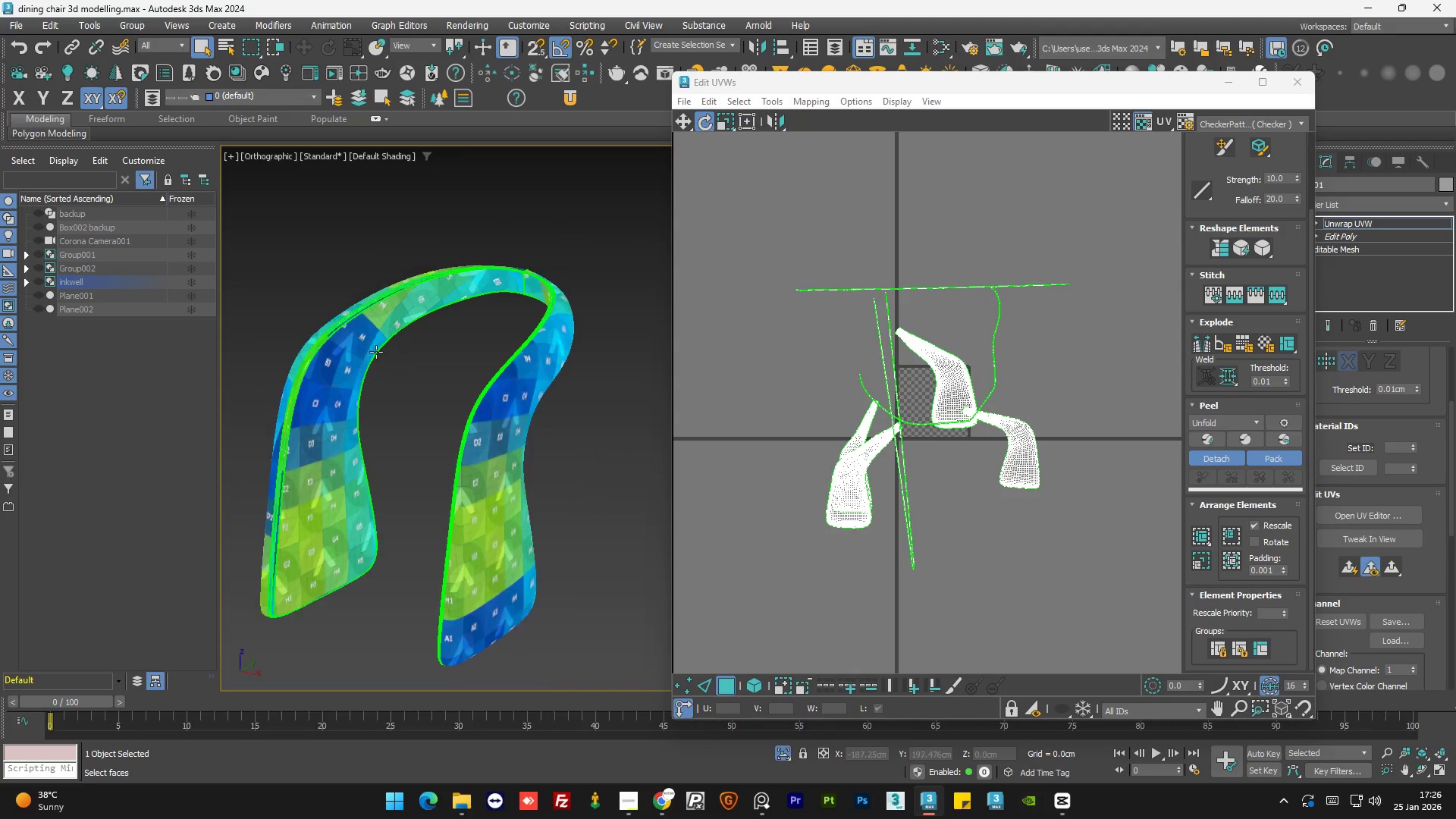 
hold_key(key=AltLeft, duration=1.5)
scroll: coordinate [569, 331], scroll_direction: up, amount: 1.0
 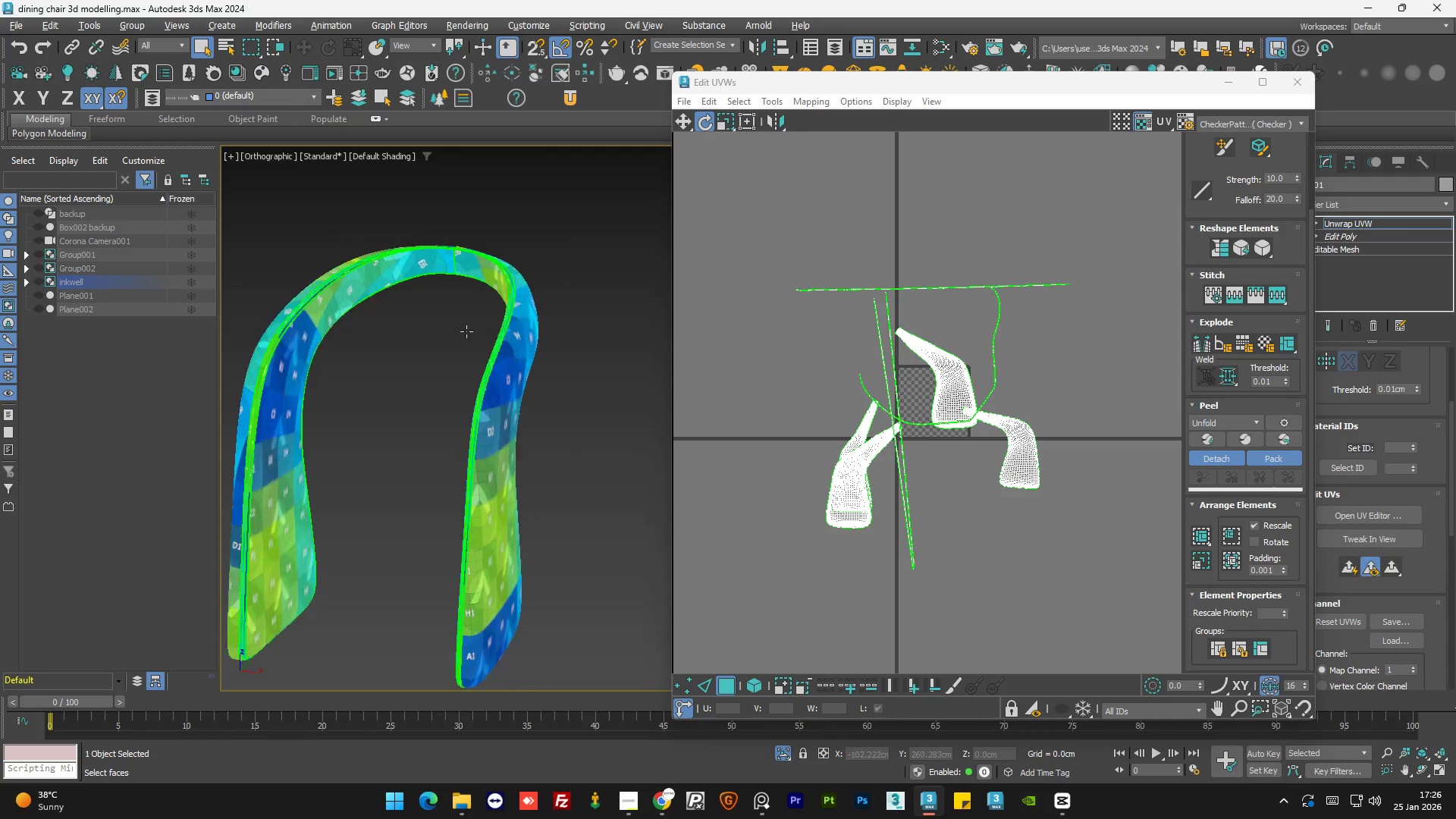 
hold_key(key=AltLeft, duration=0.45)
 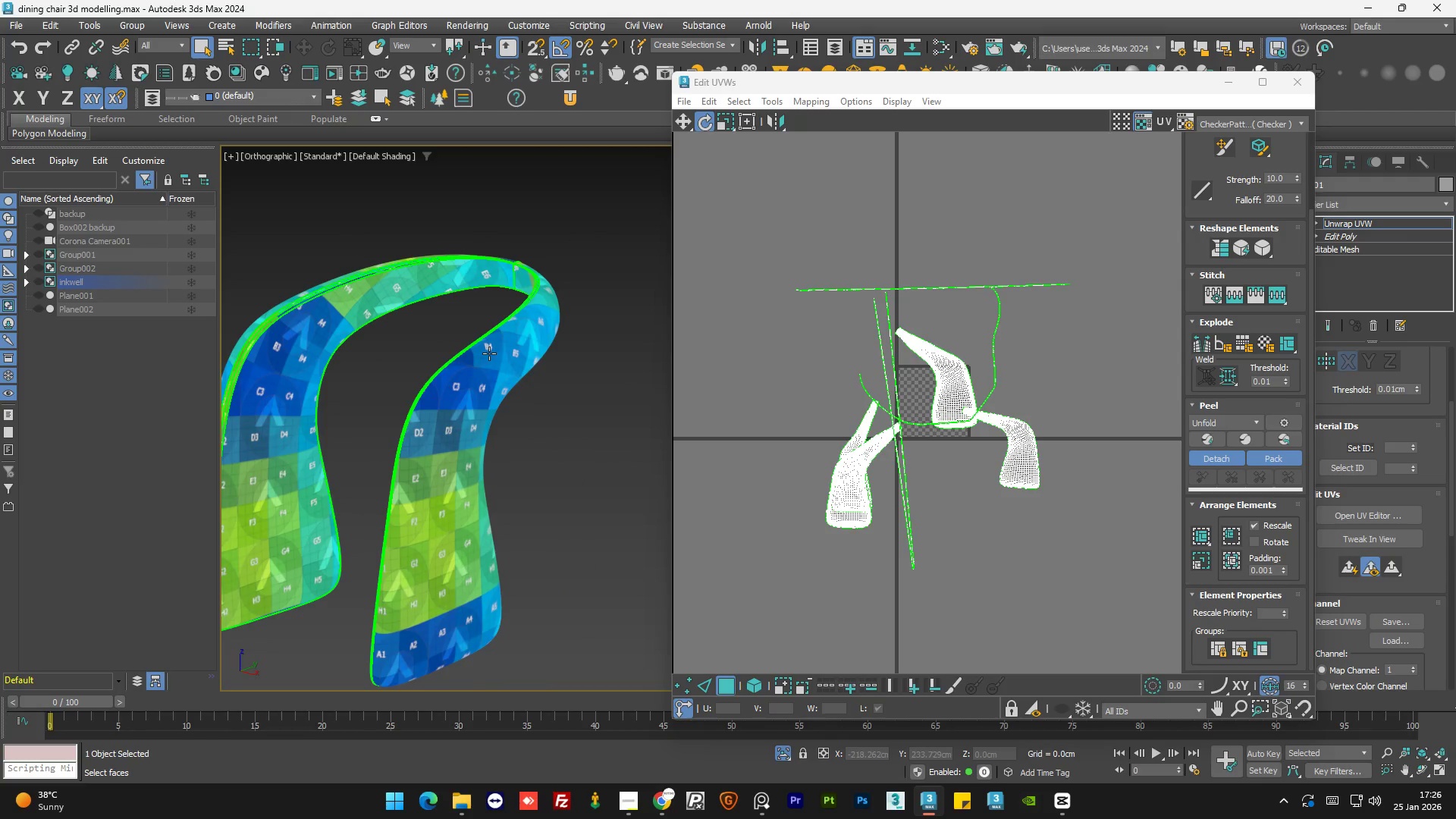 
hold_key(key=AltLeft, duration=1.51)
 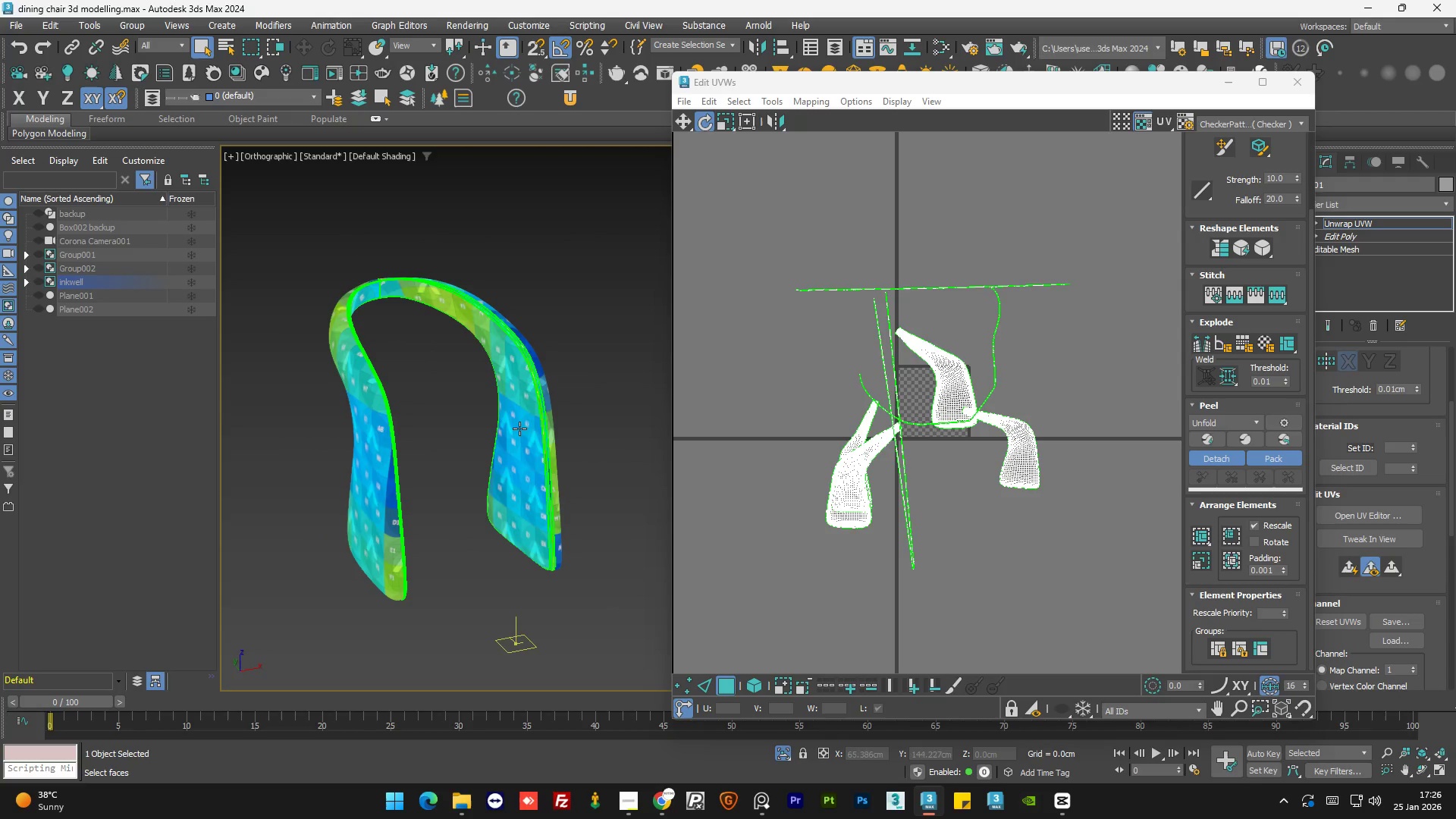 
scroll: coordinate [485, 364], scroll_direction: down, amount: 1.0
 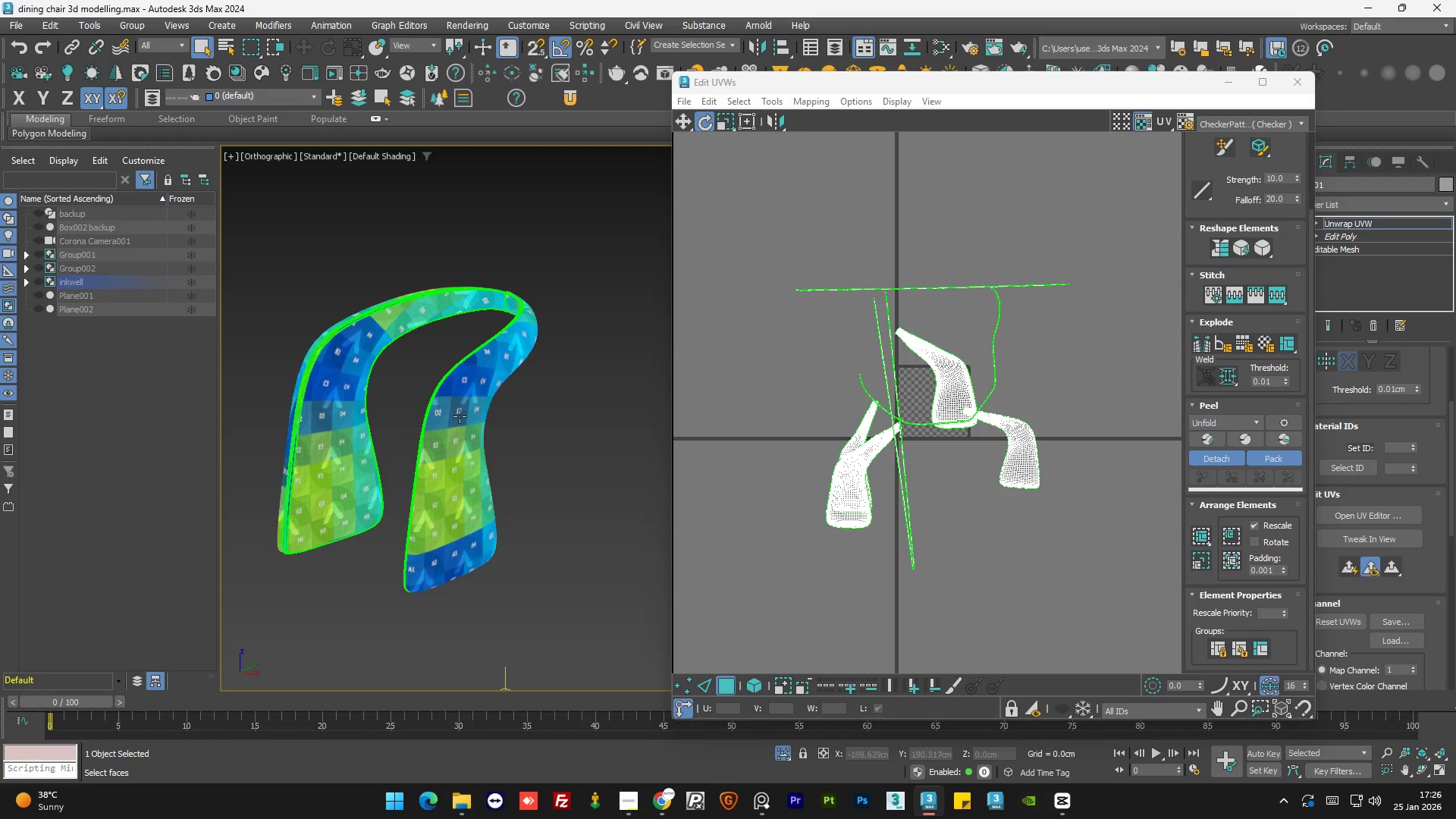 
hold_key(key=AltLeft, duration=0.36)
 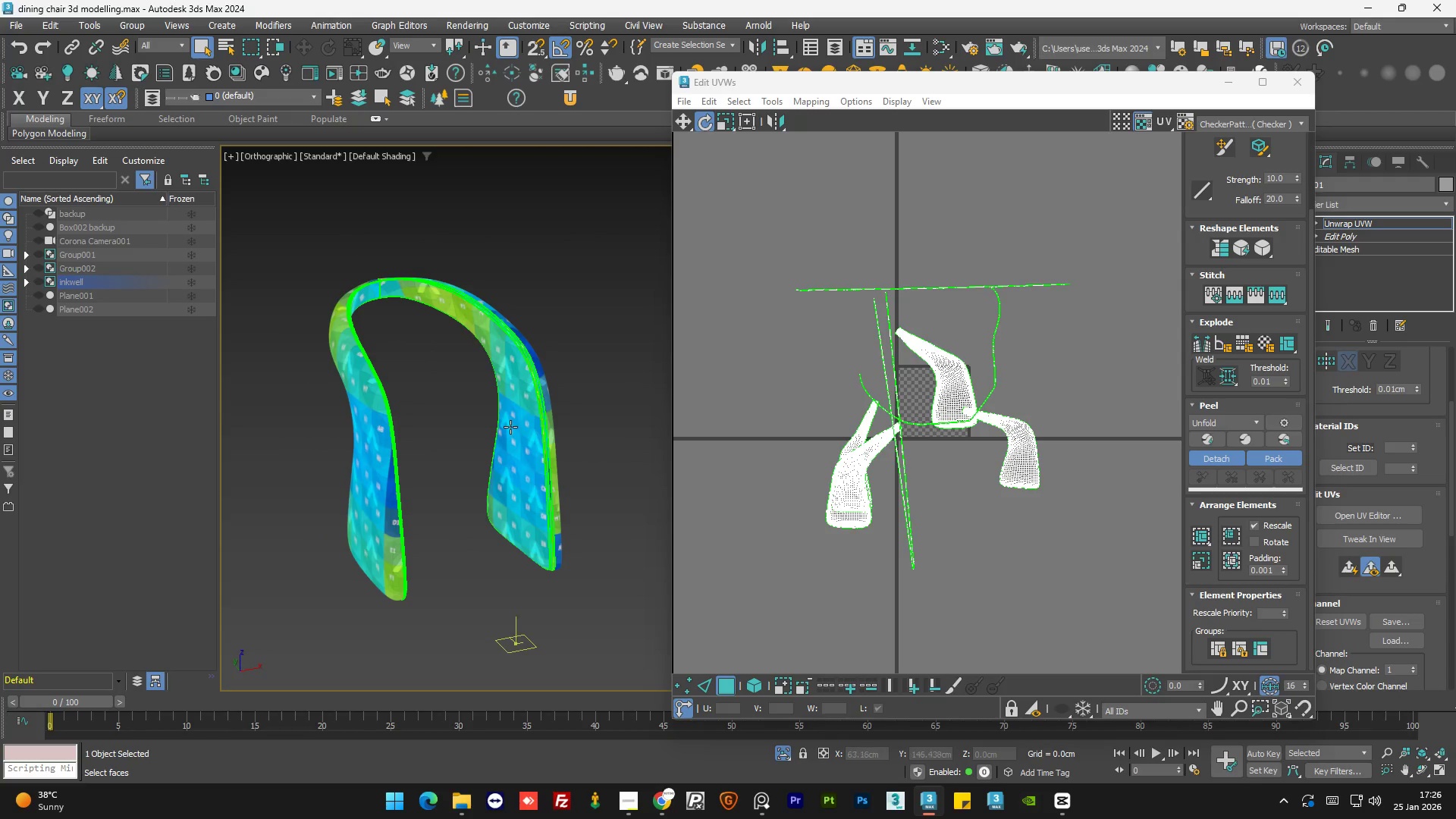 
double_click([510, 427])
 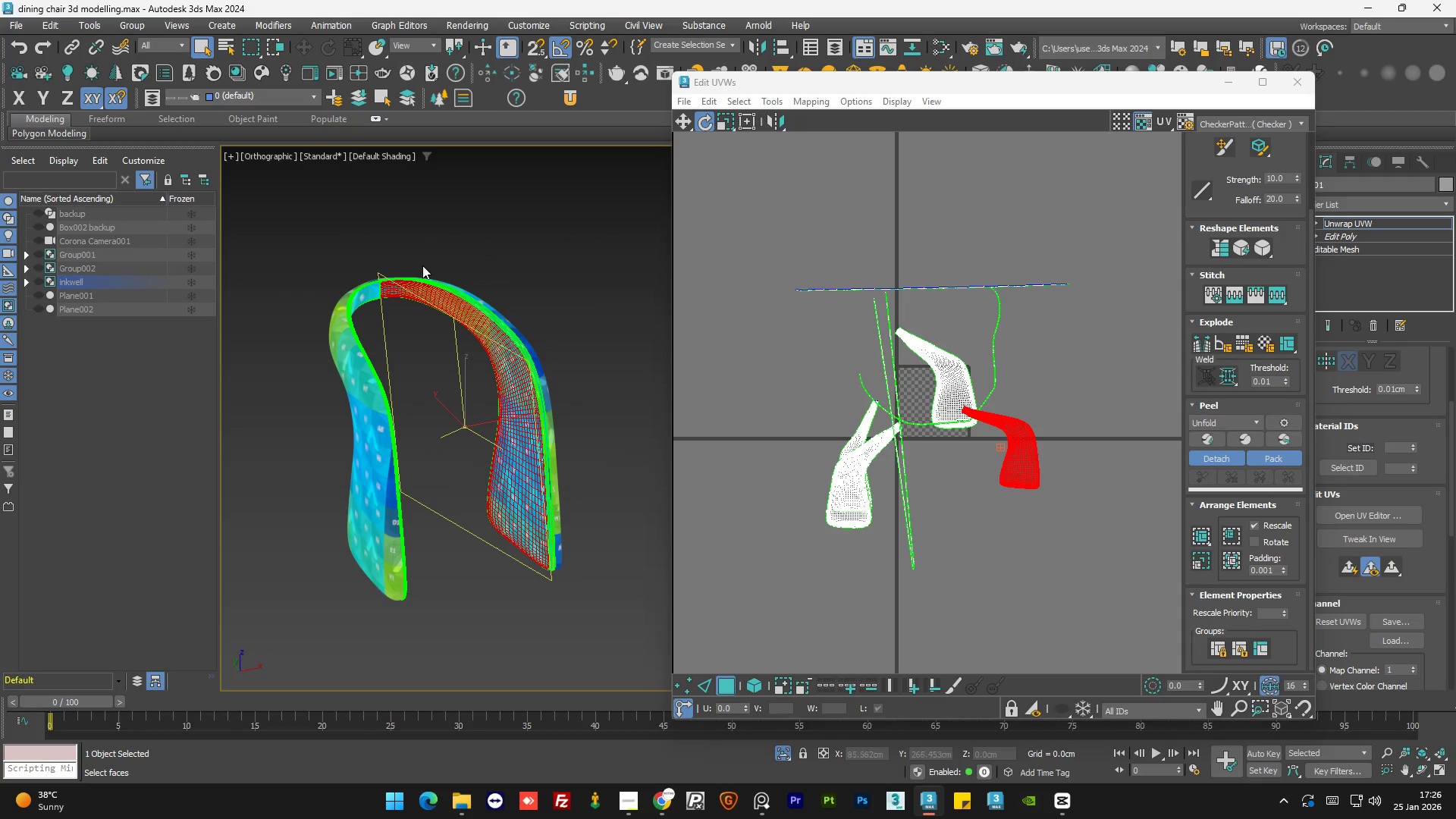 
scroll: coordinate [416, 288], scroll_direction: up, amount: 5.0
 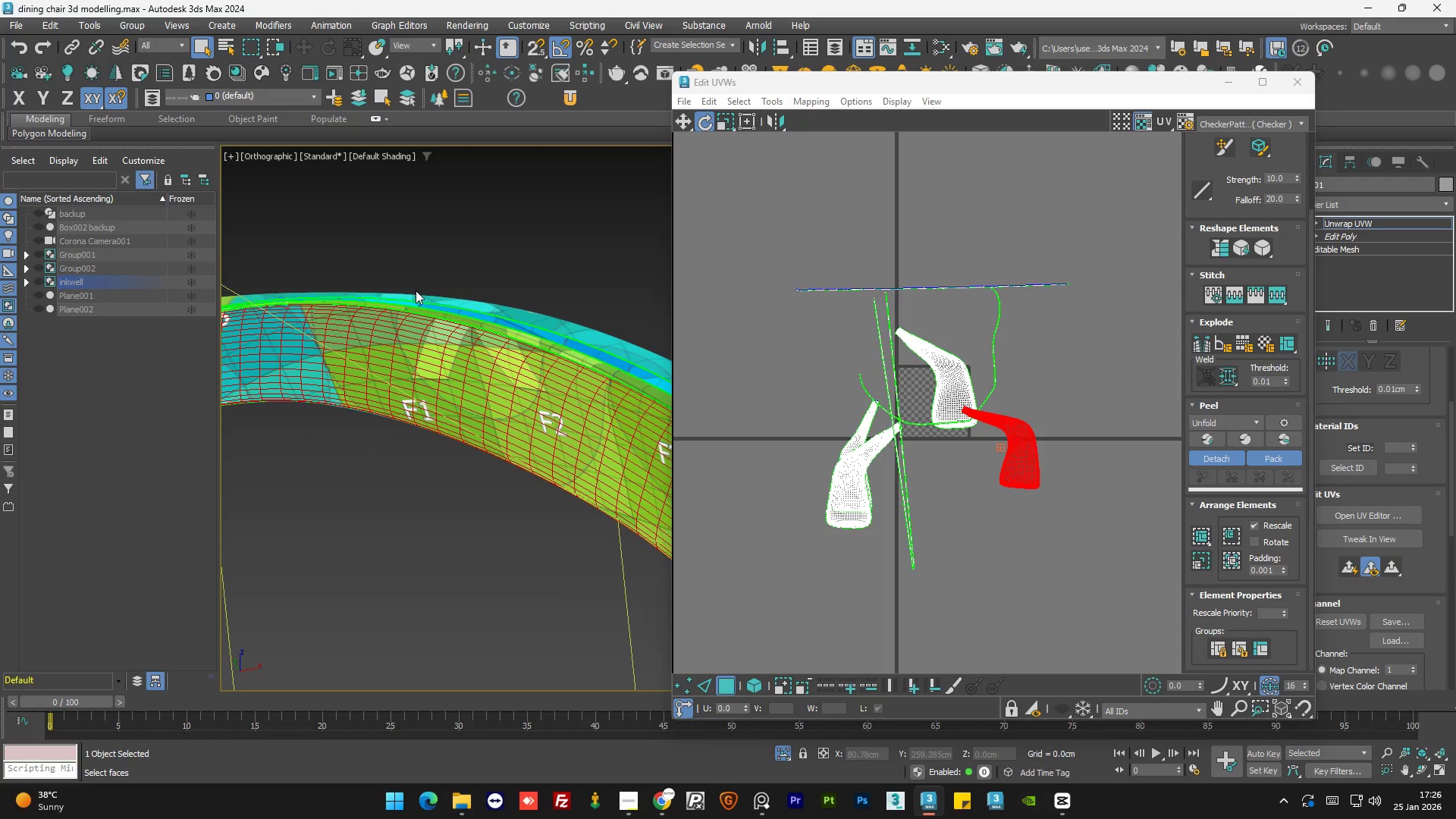 
scroll: coordinate [415, 292], scroll_direction: down, amount: 1.0
 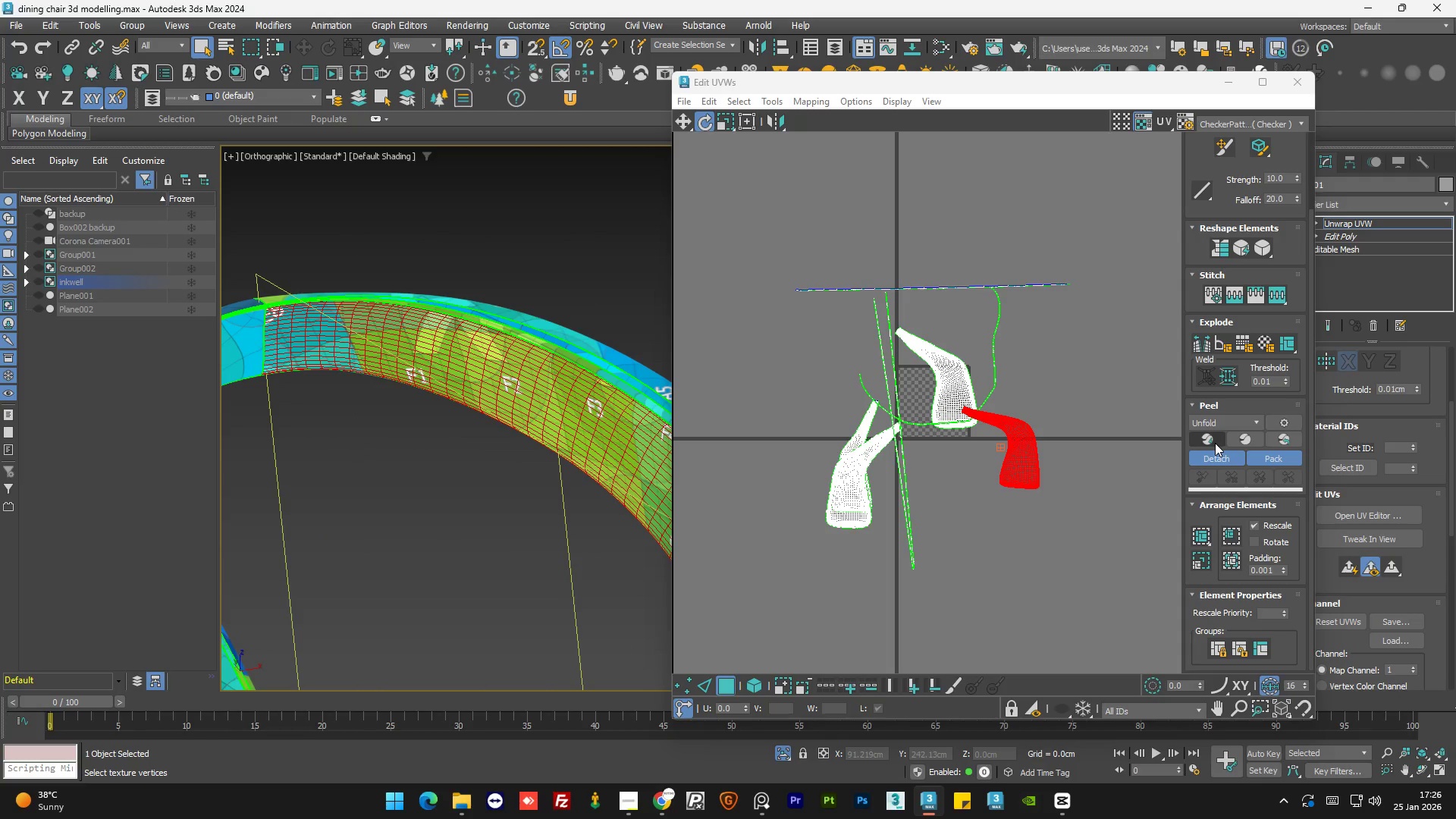 
left_click([1215, 443])
 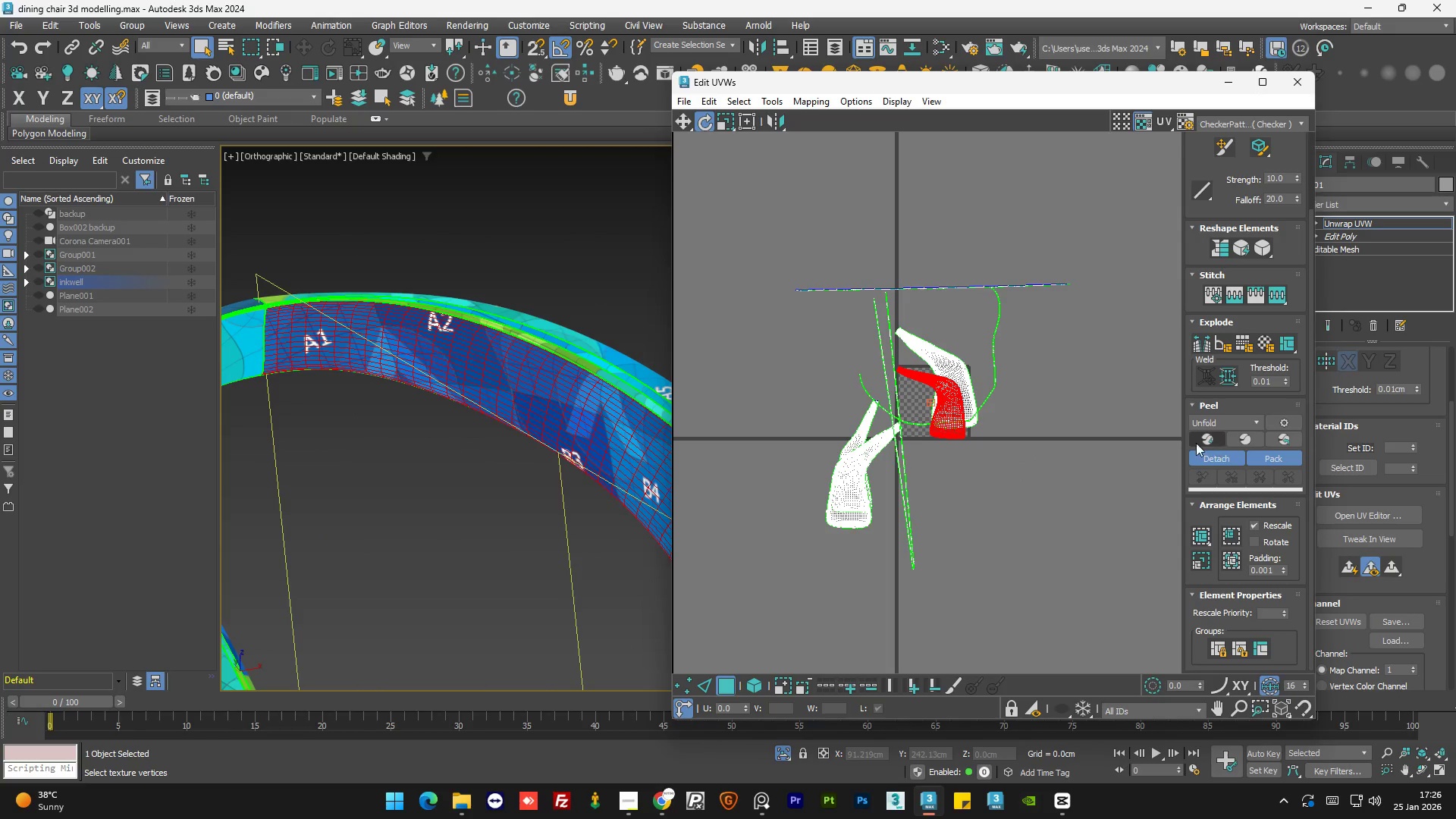 
scroll: coordinate [434, 355], scroll_direction: down, amount: 4.0
 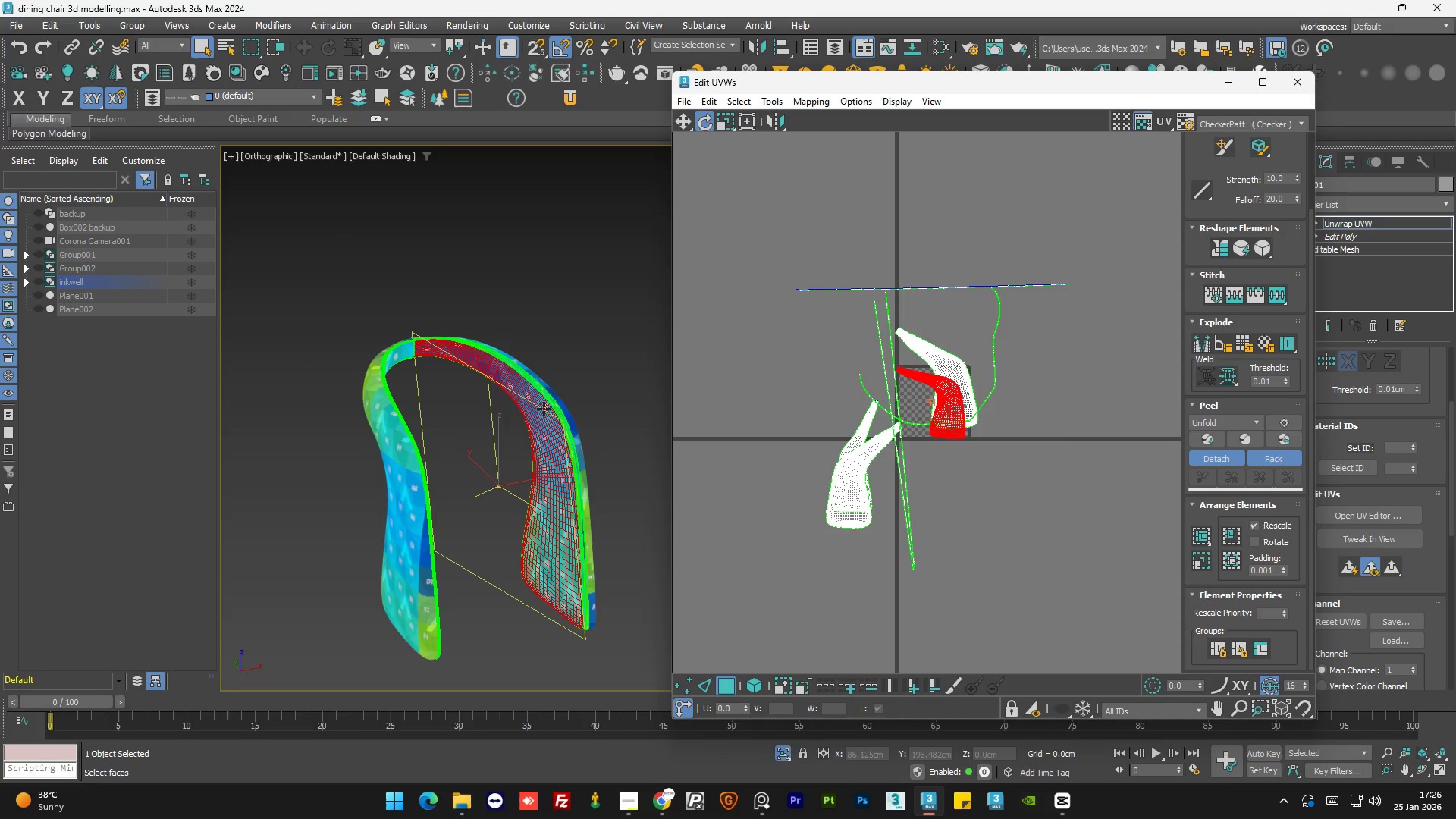 
key(Control+Z)
 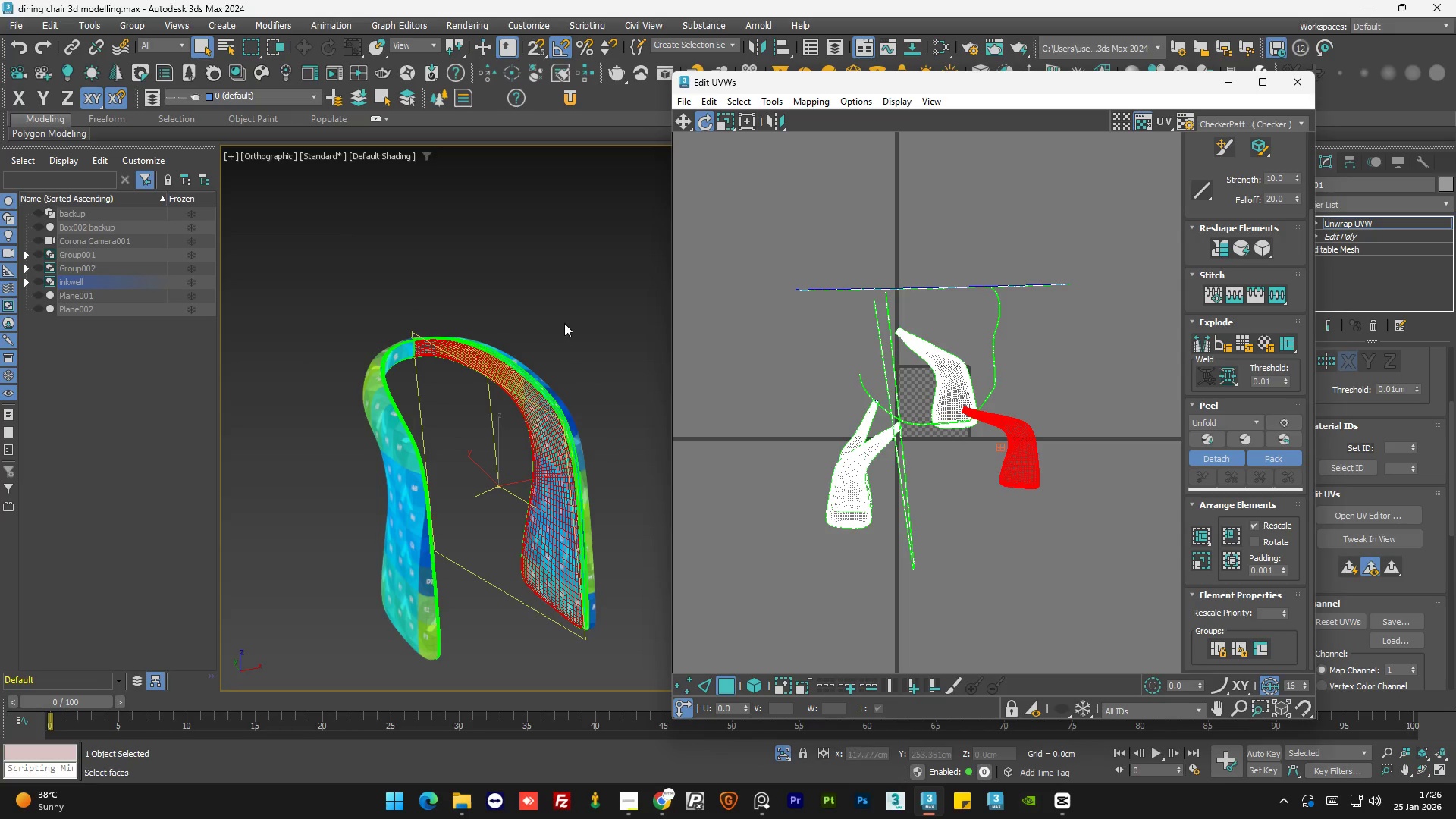 
left_click([564, 323])
 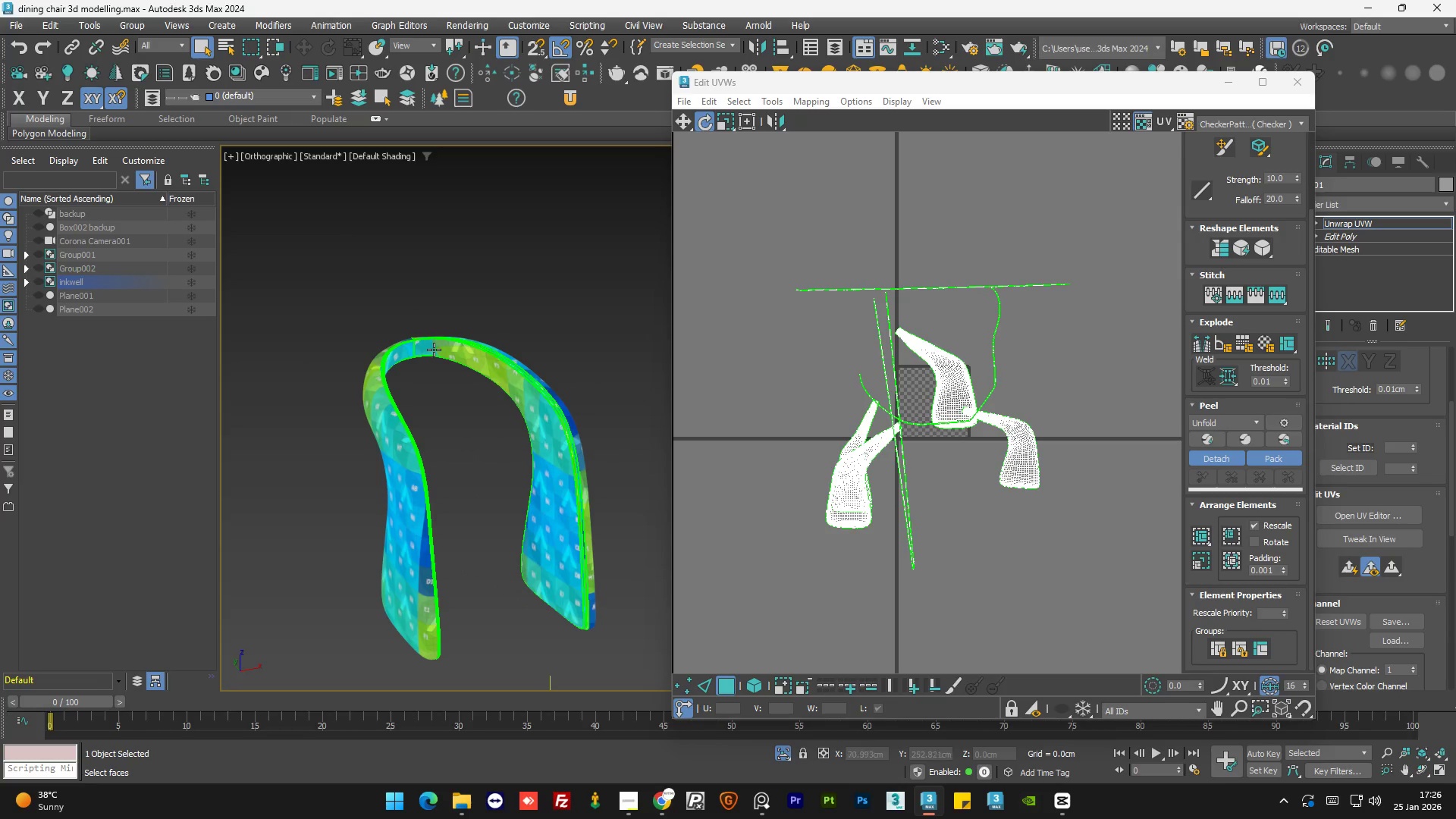 
hold_key(key=AltLeft, duration=1.11)
 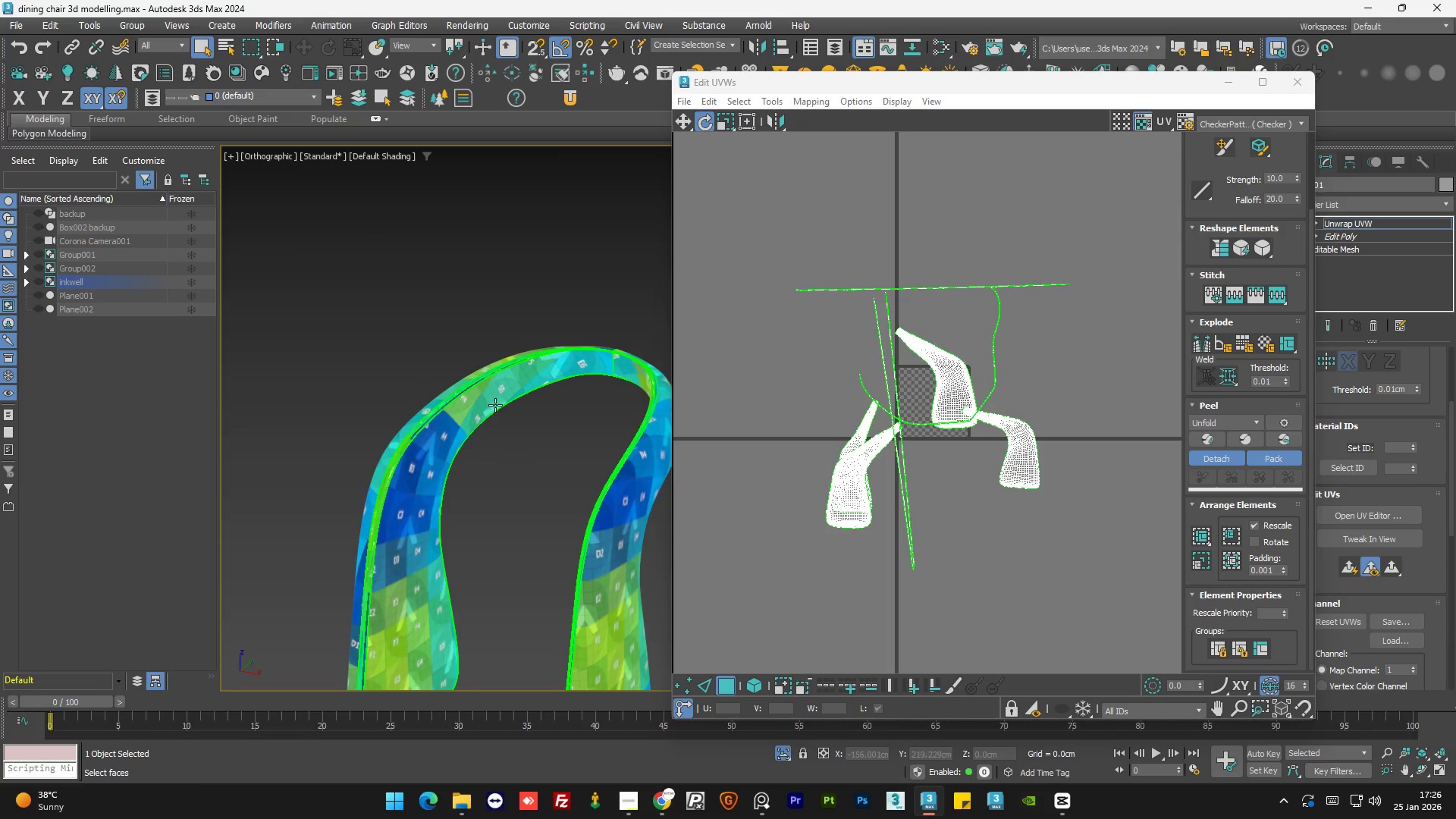 
scroll: coordinate [543, 369], scroll_direction: up, amount: 1.0
 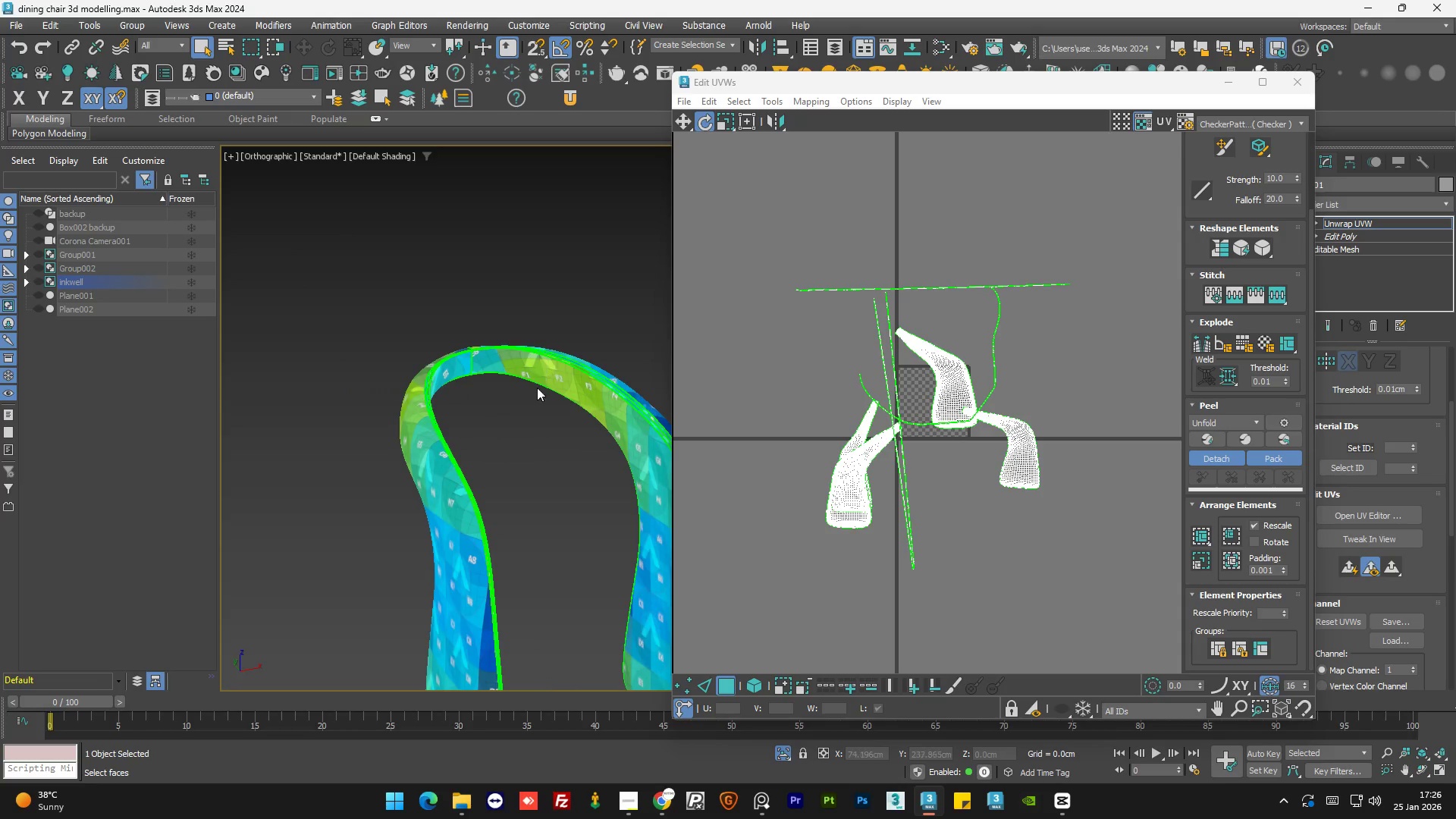 
double_click([476, 405])
 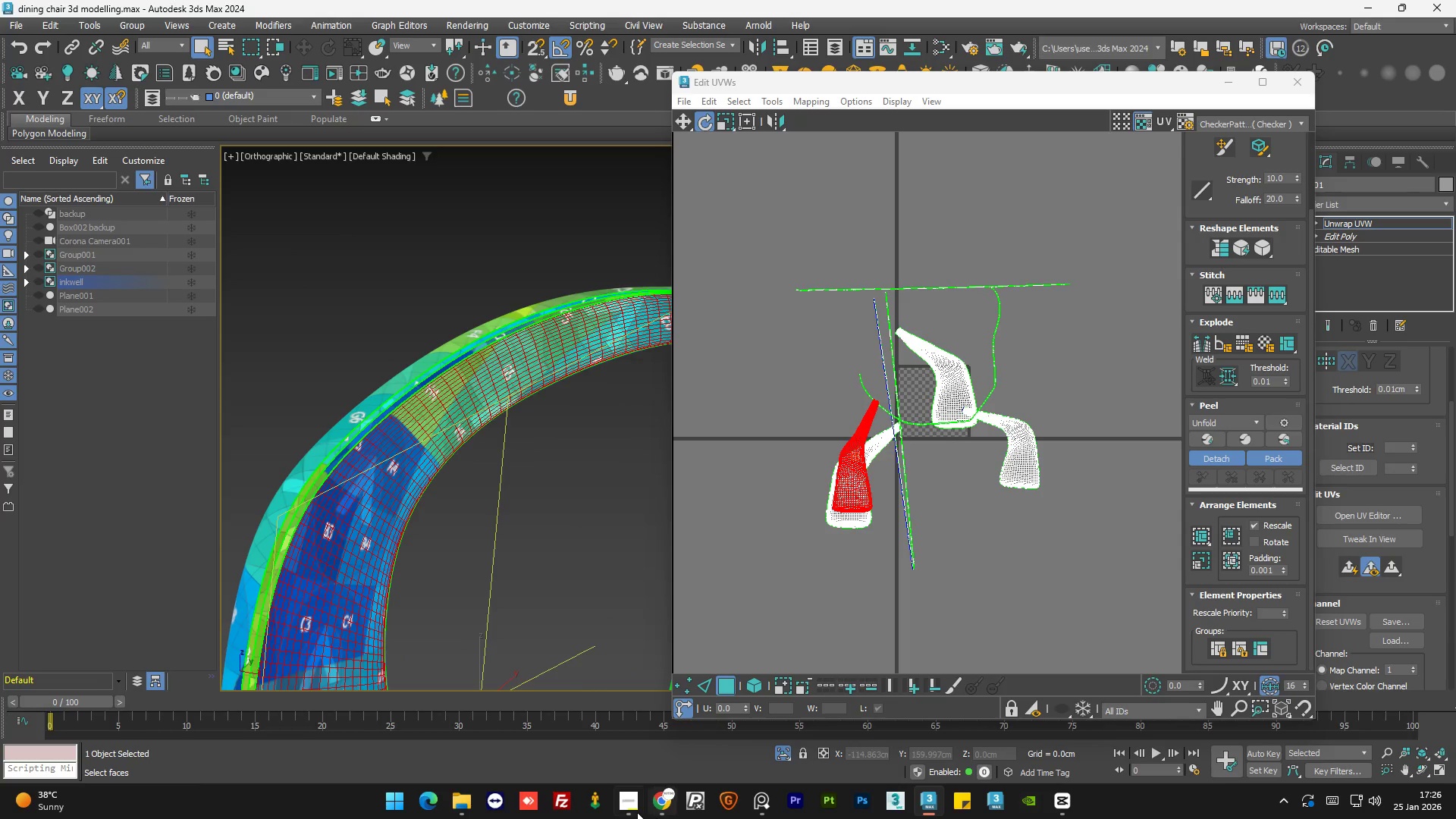 
scroll: coordinate [495, 405], scroll_direction: up, amount: 2.0
 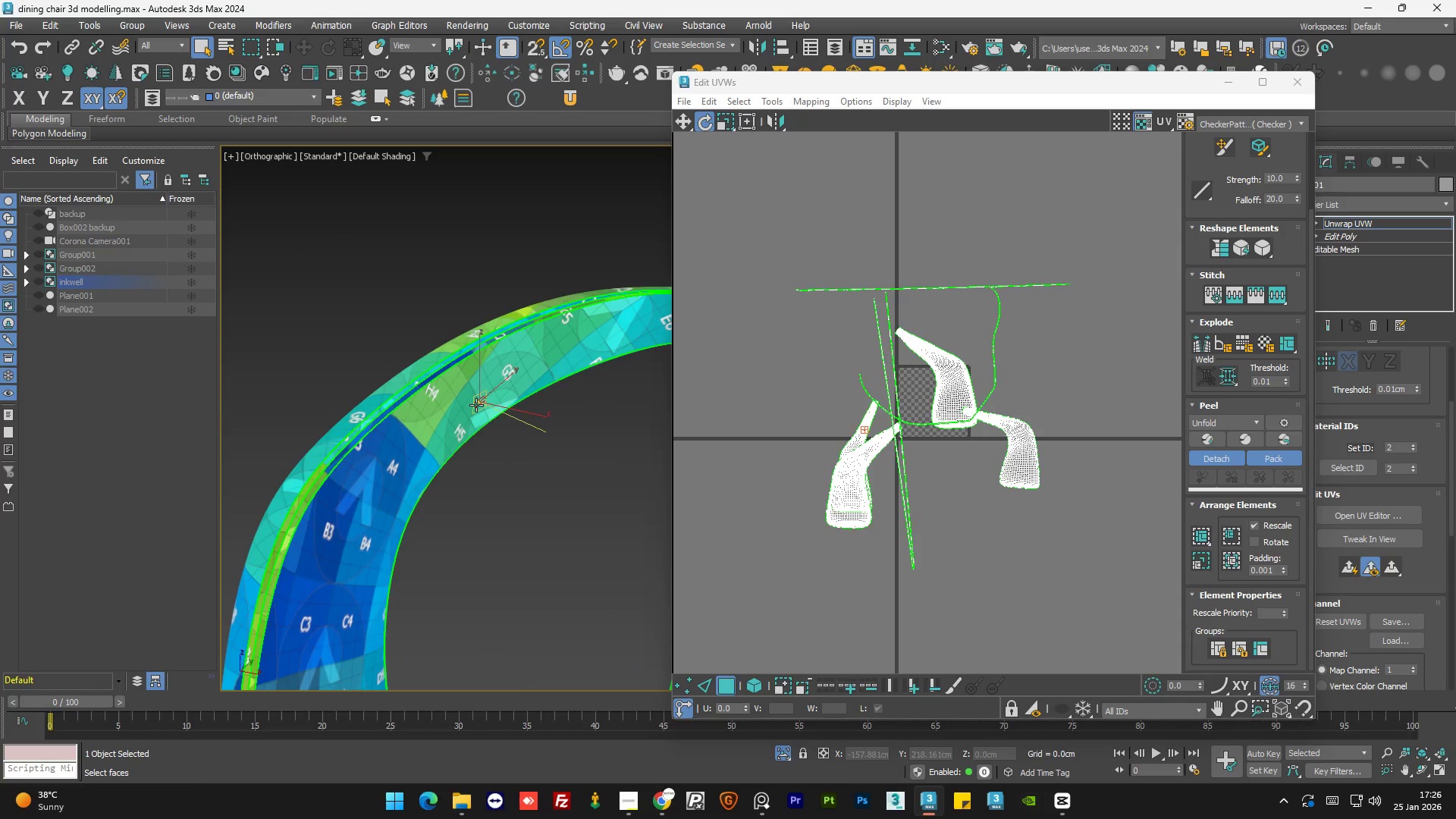 
left_click([635, 809])